 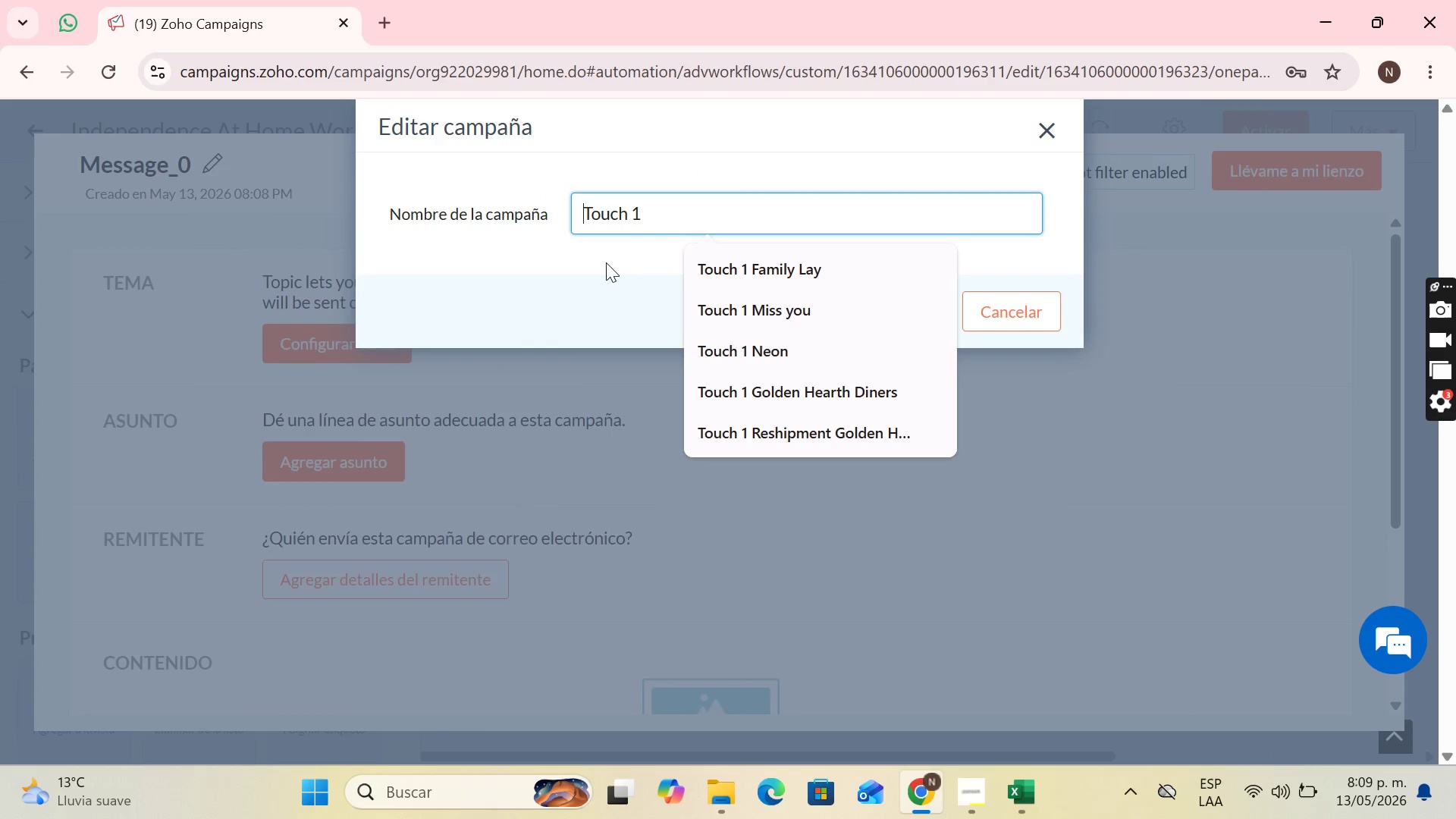 
type(Introduction to sa)
 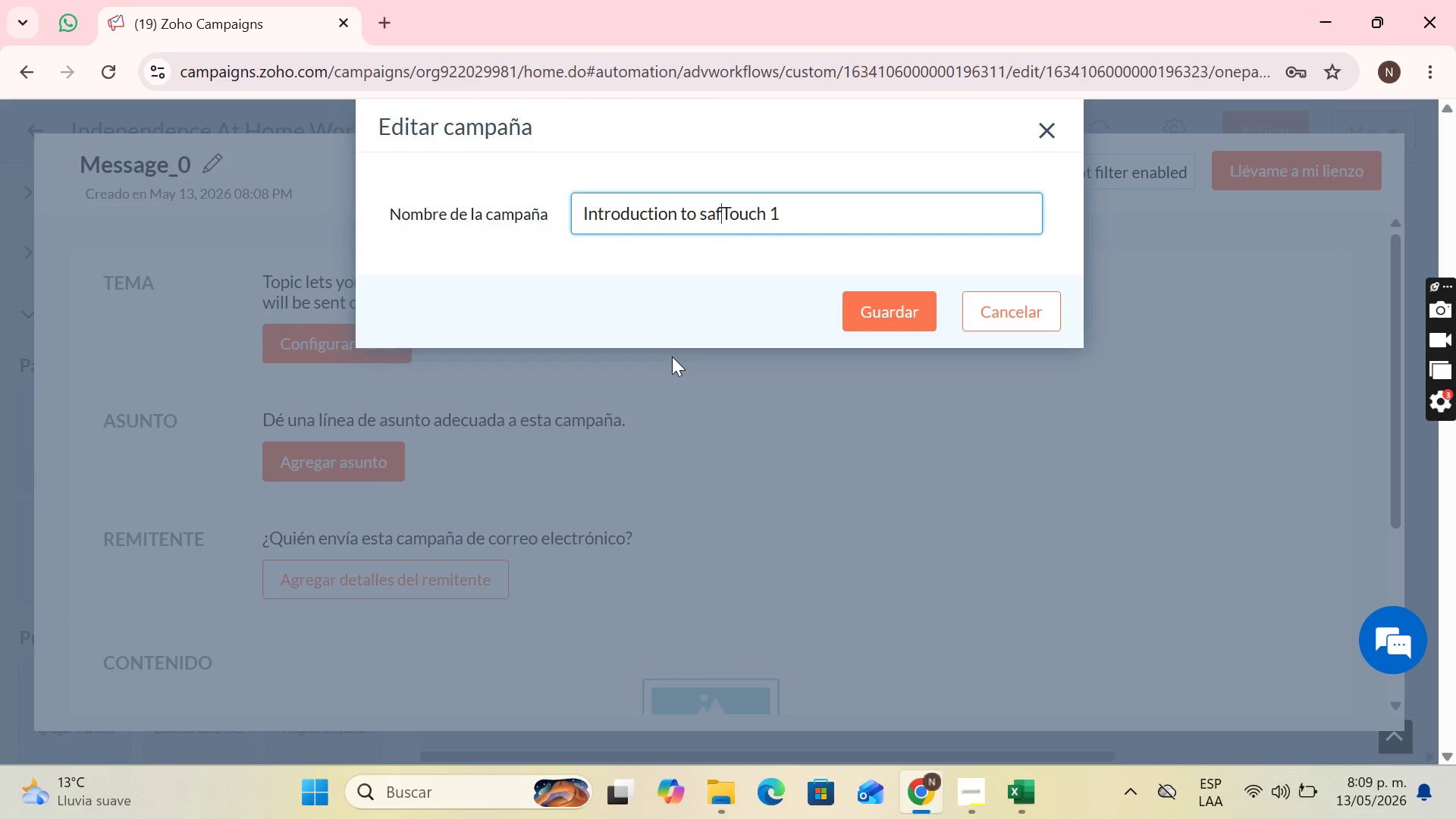 
type(fety )
 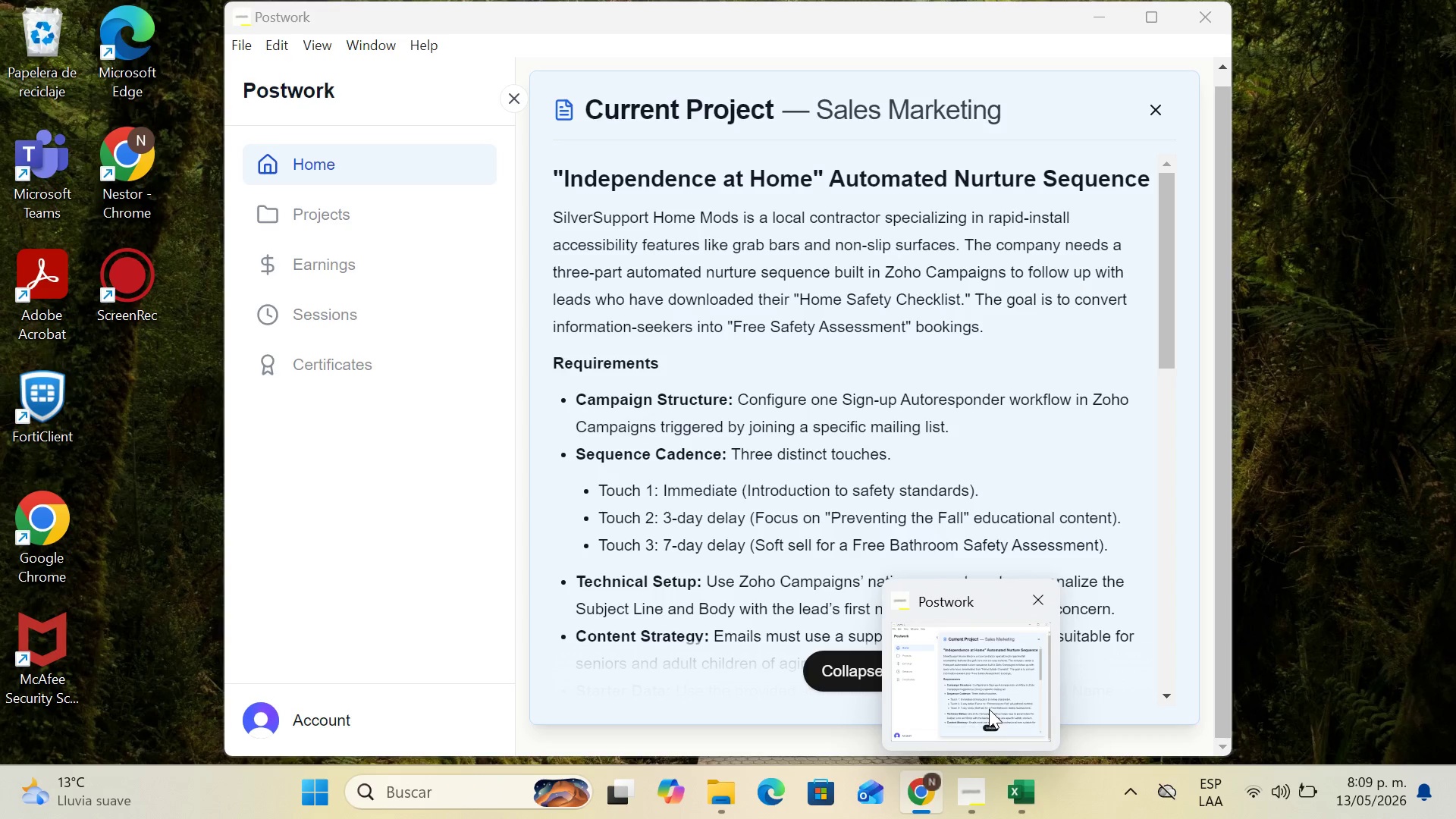 
wait(7.76)
 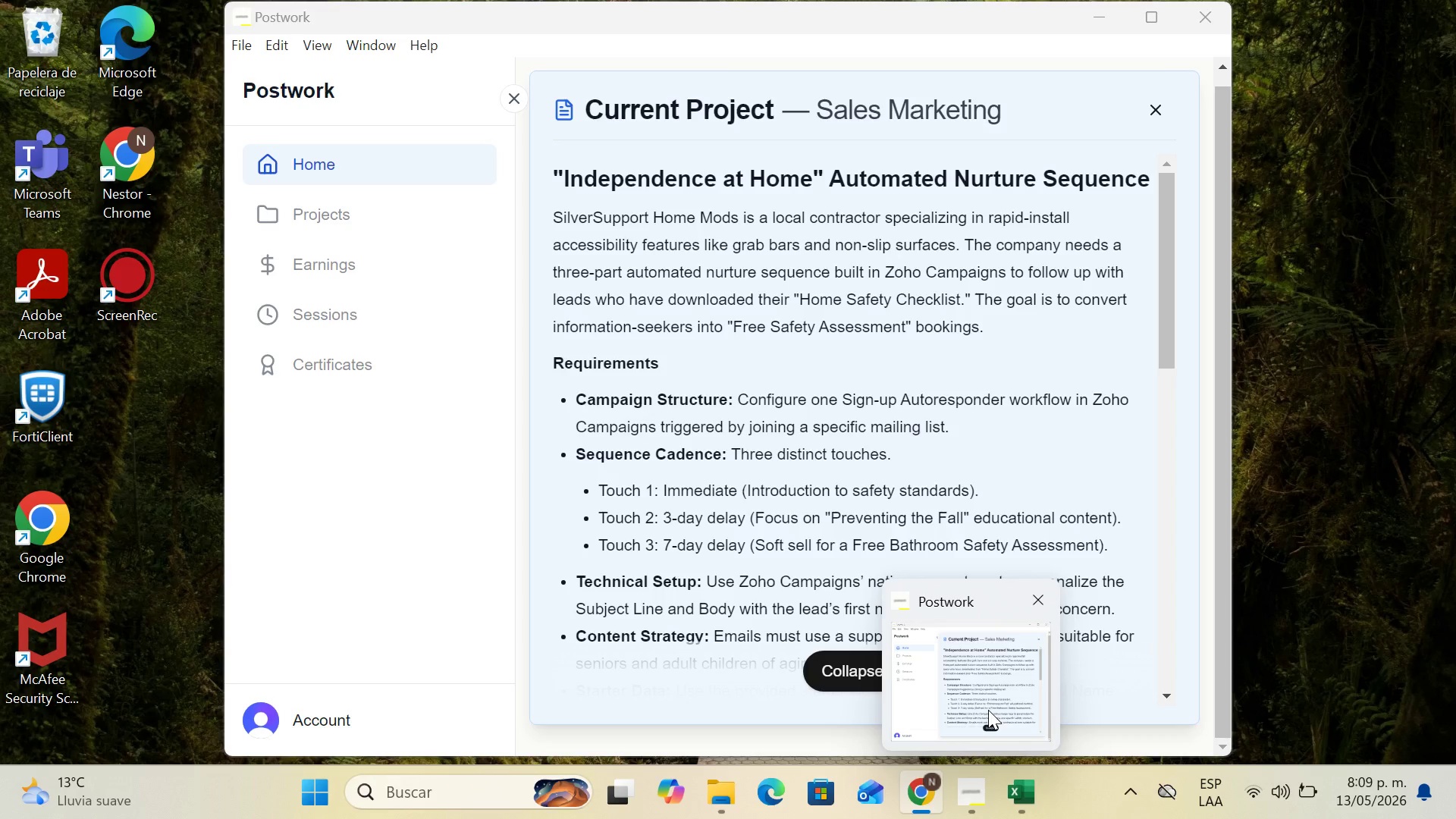 
type(standards)
 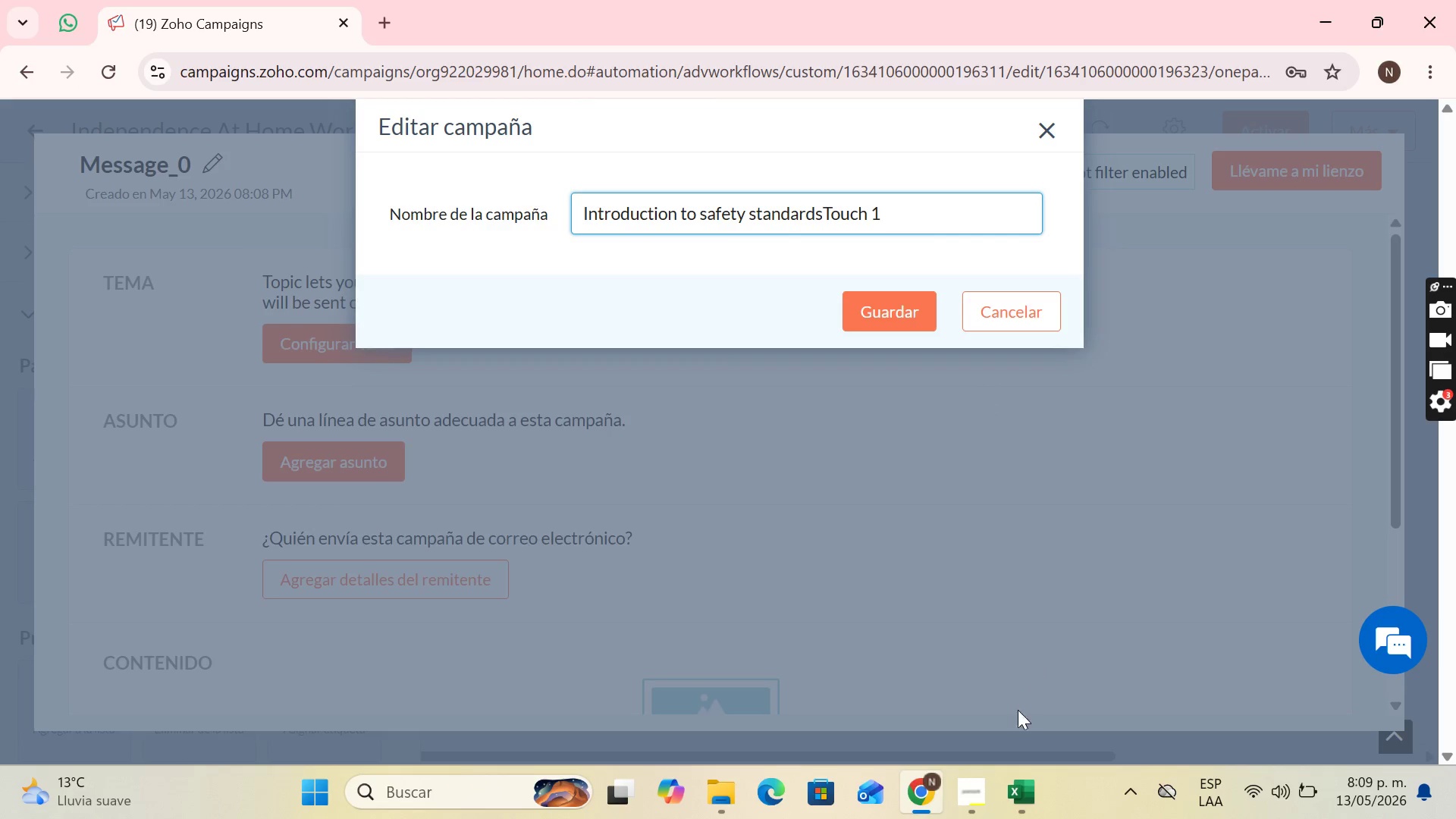 
key(Space)
 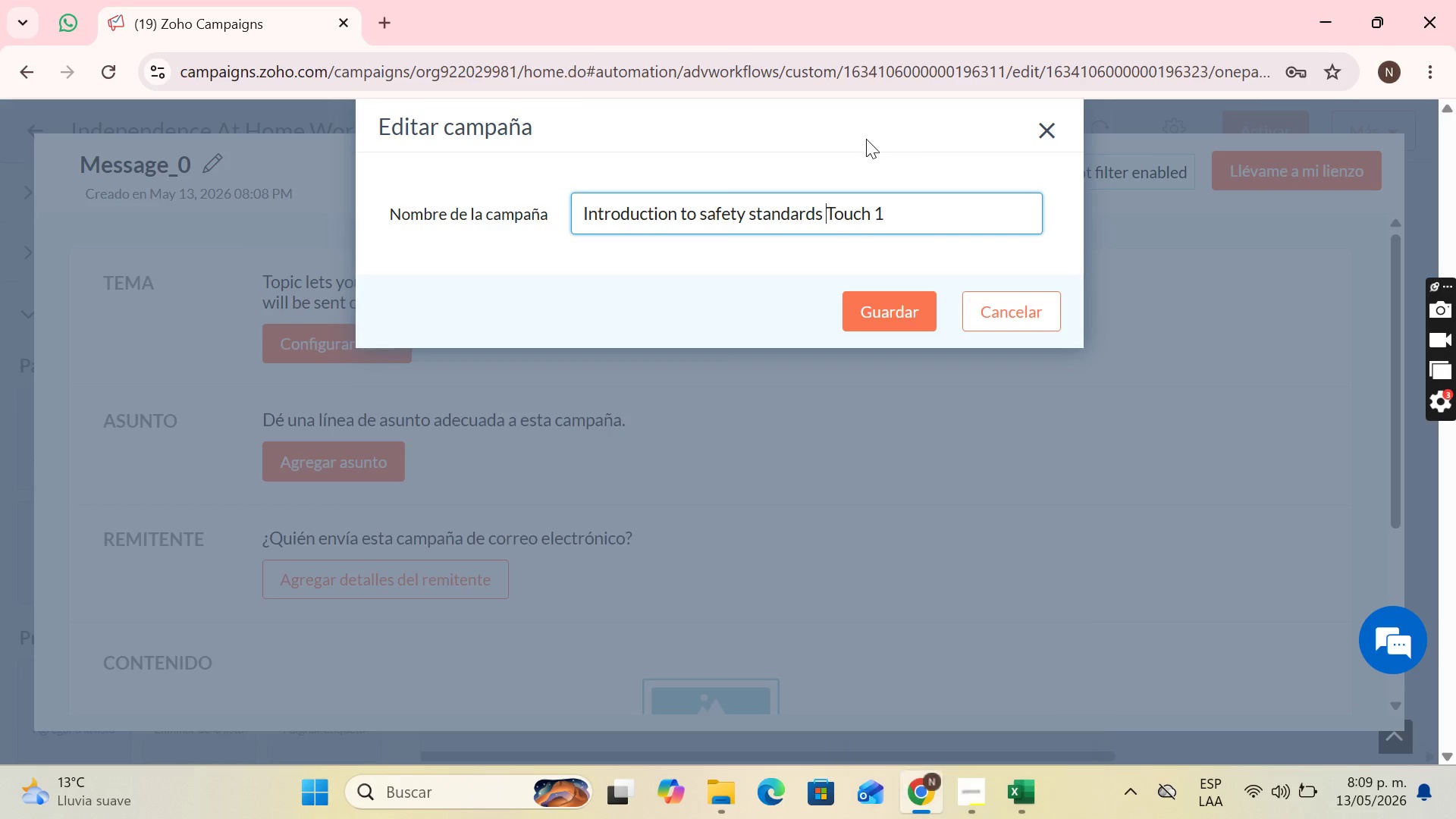 
left_click([888, 303])
 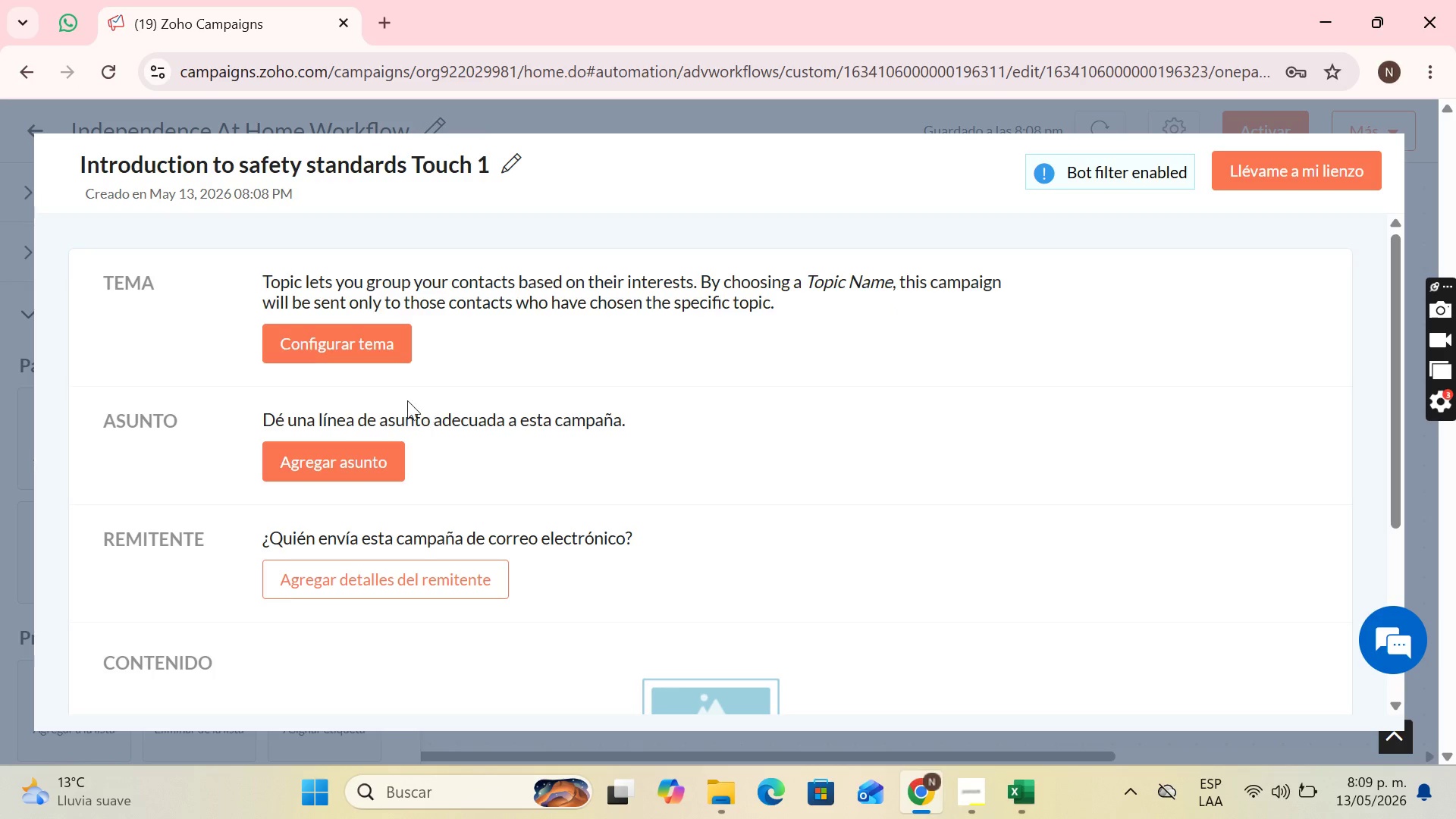 
left_click([364, 344])
 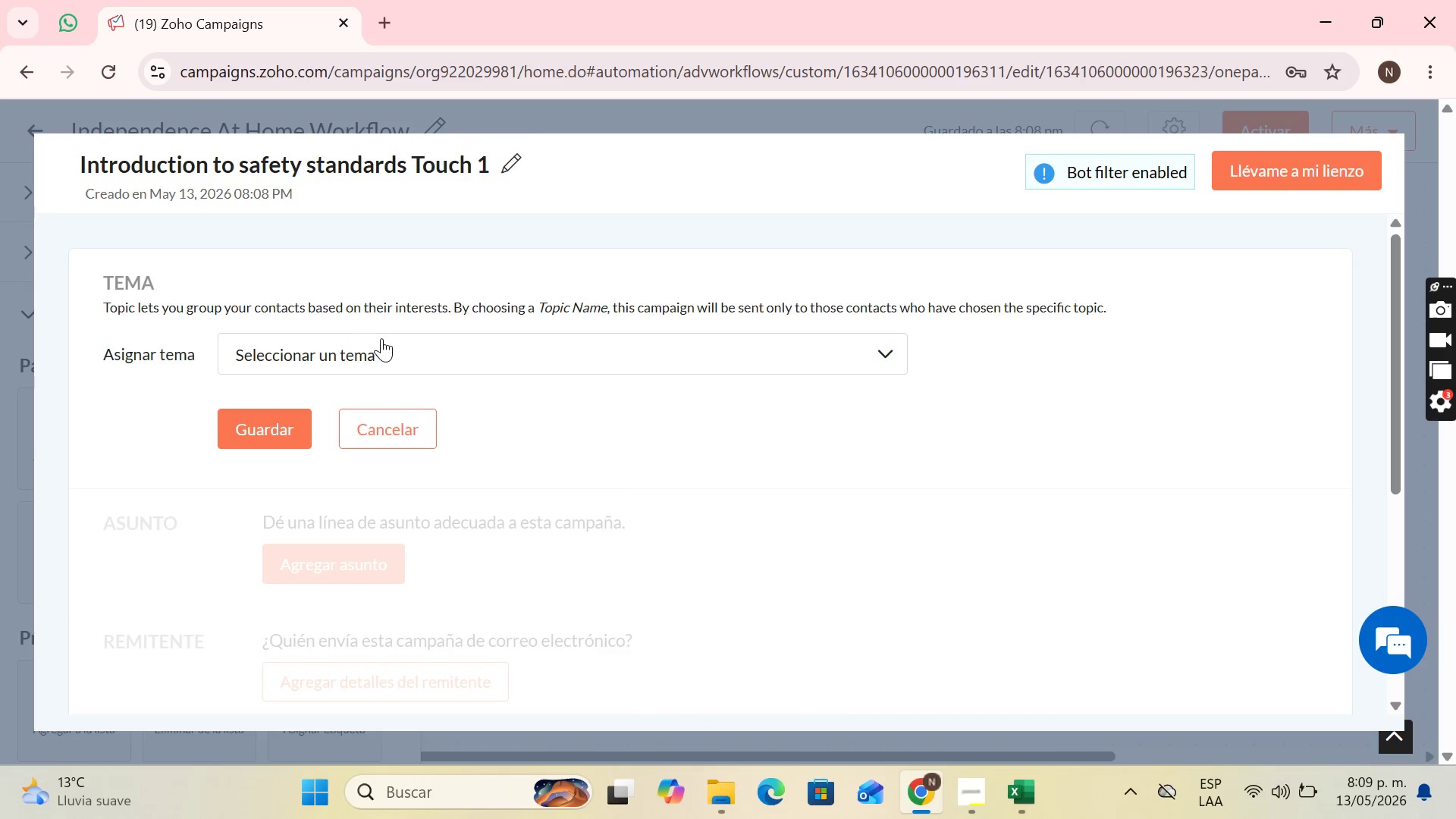 
left_click([382, 339])
 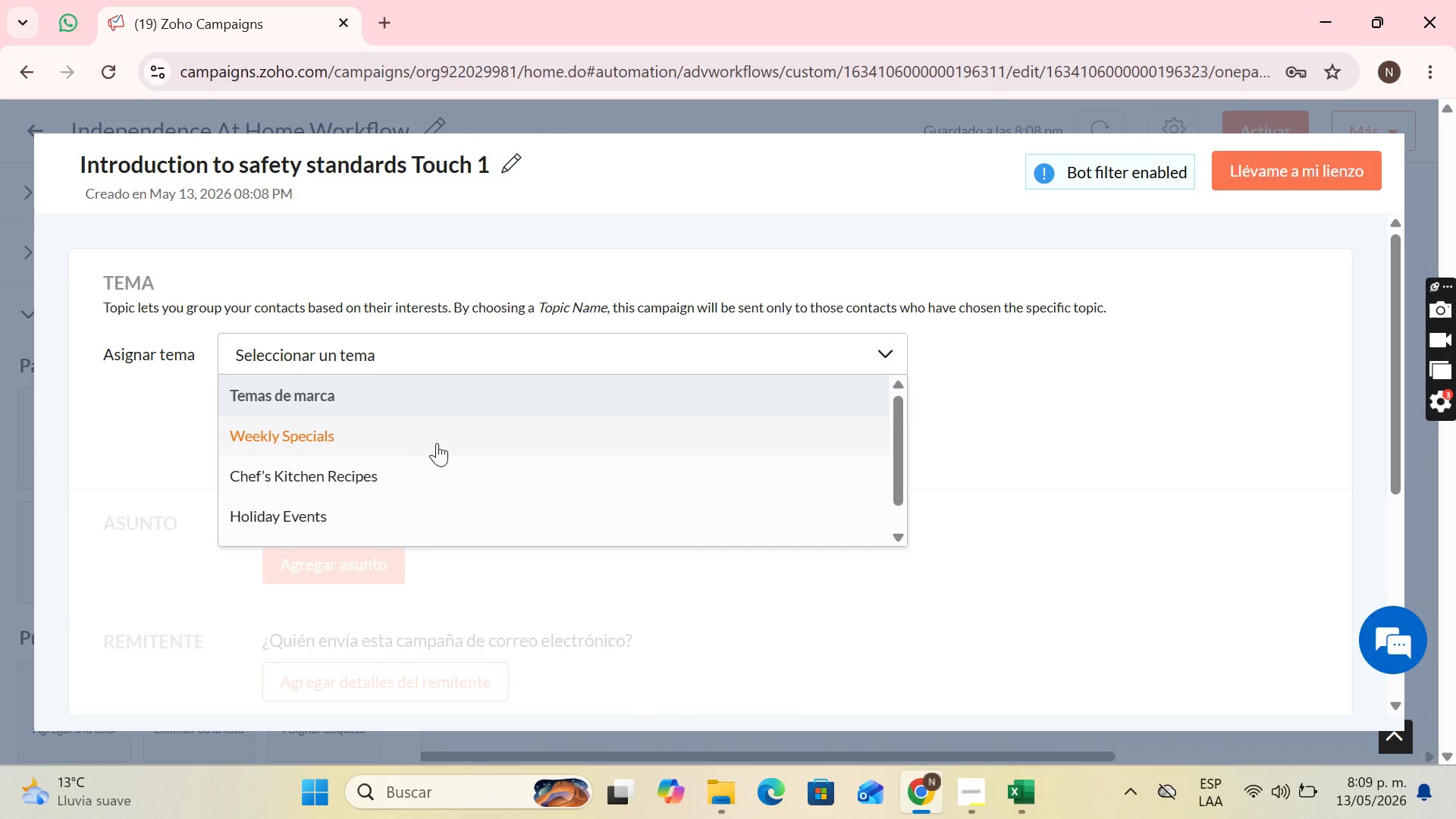 
scroll: coordinate [441, 454], scroll_direction: down, amount: 2.0
 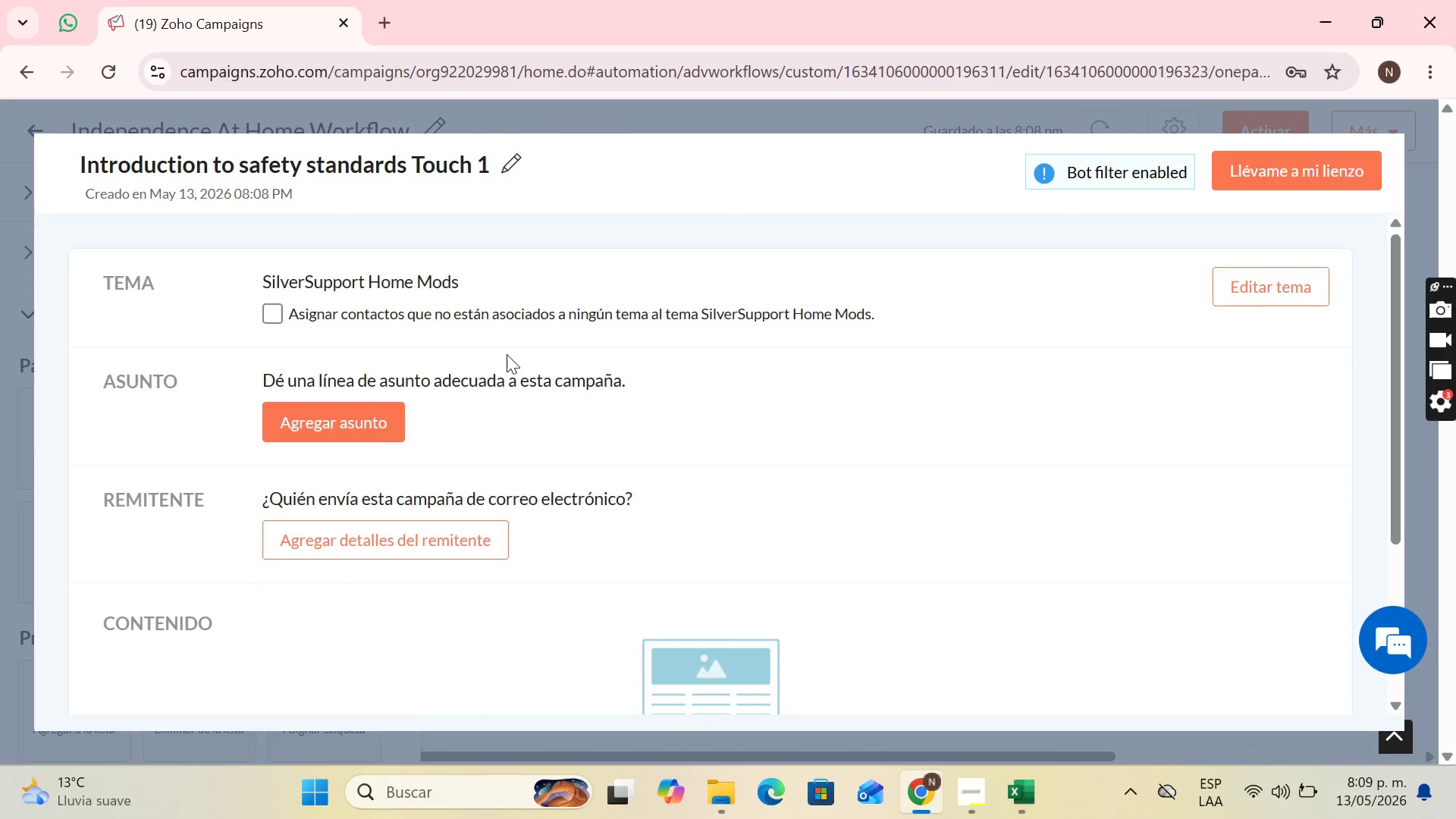 
left_click([348, 425])
 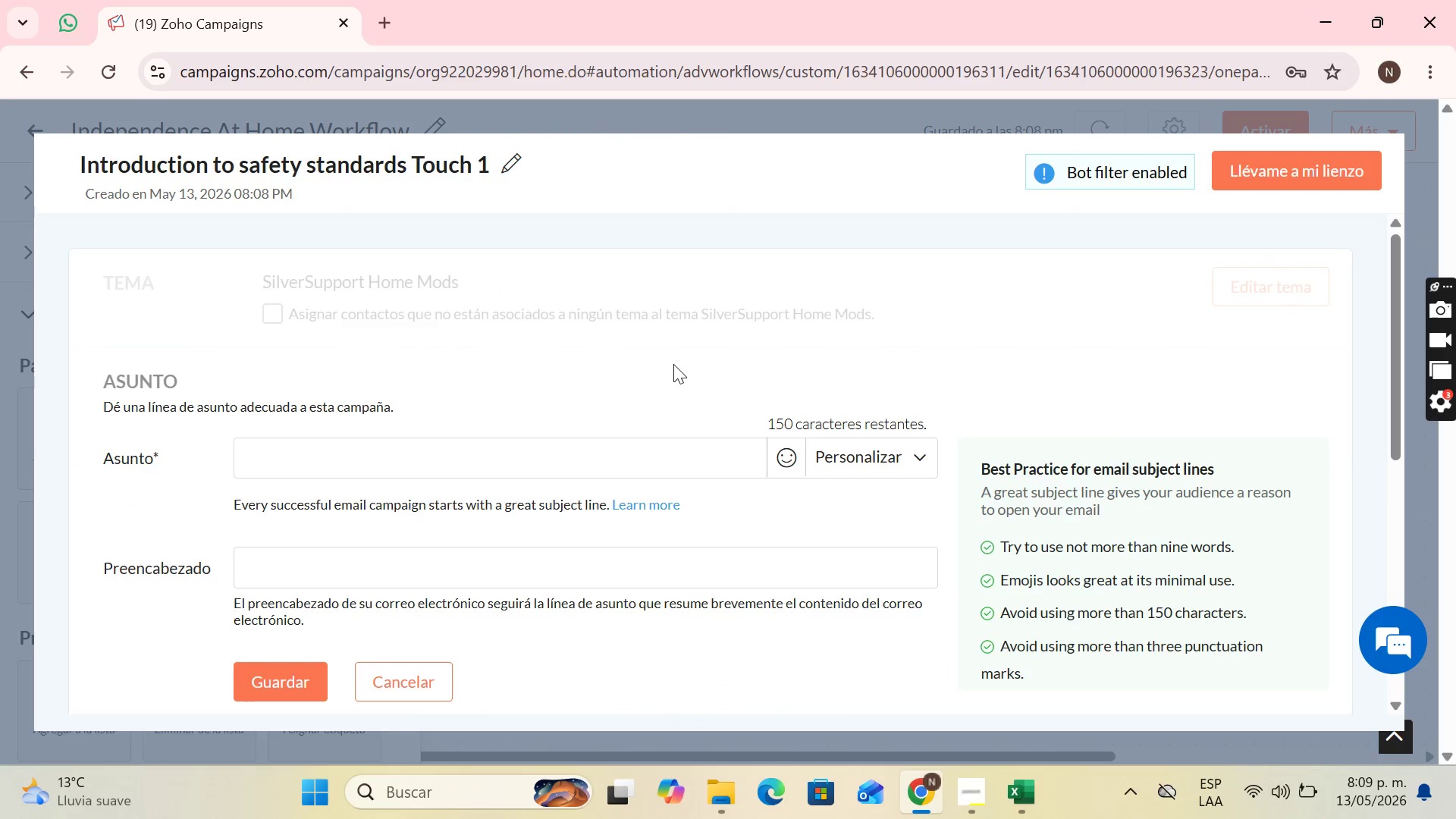 
scroll: coordinate [674, 365], scroll_direction: down, amount: 1.0
 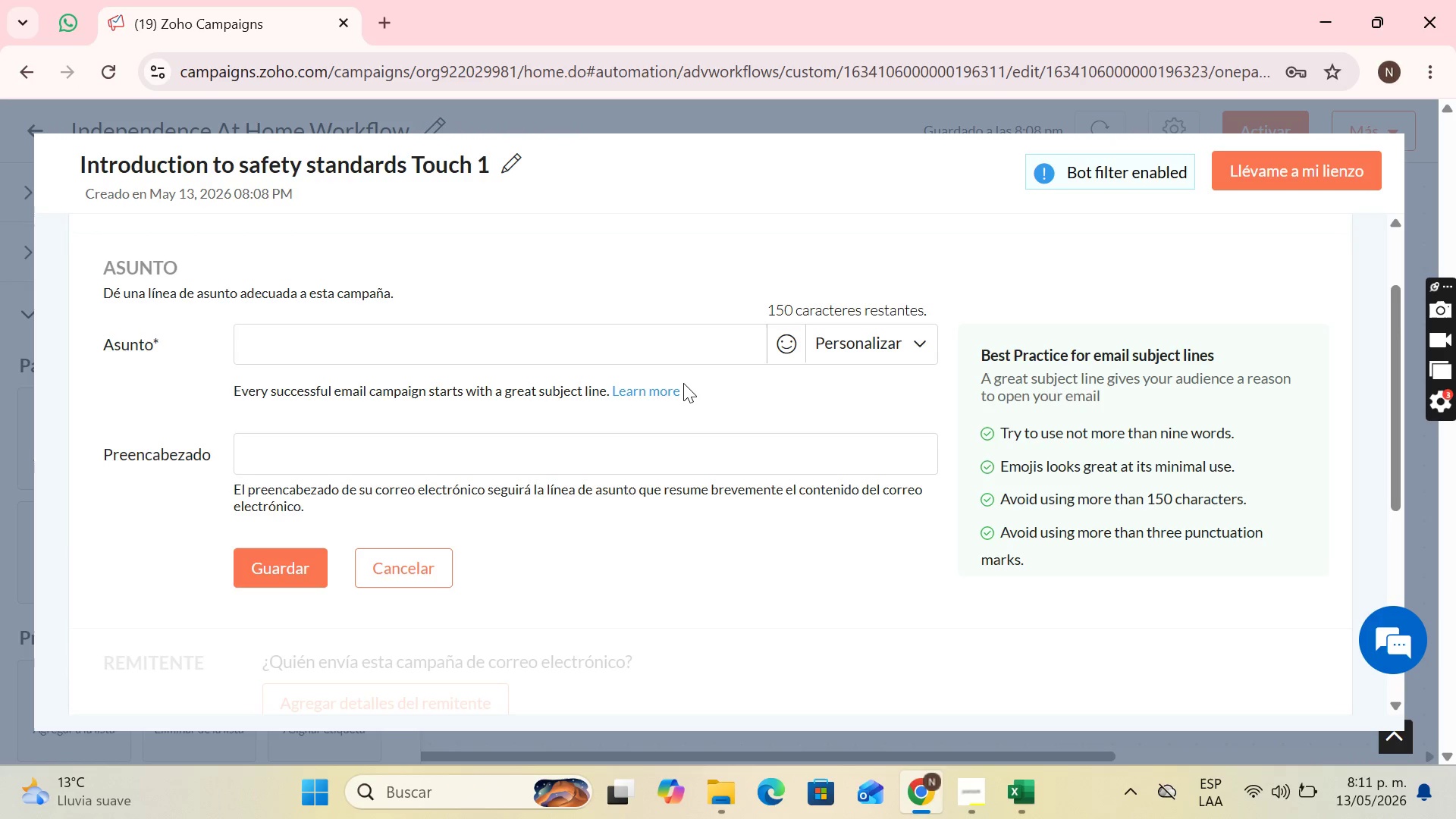 
wait(95.58)
 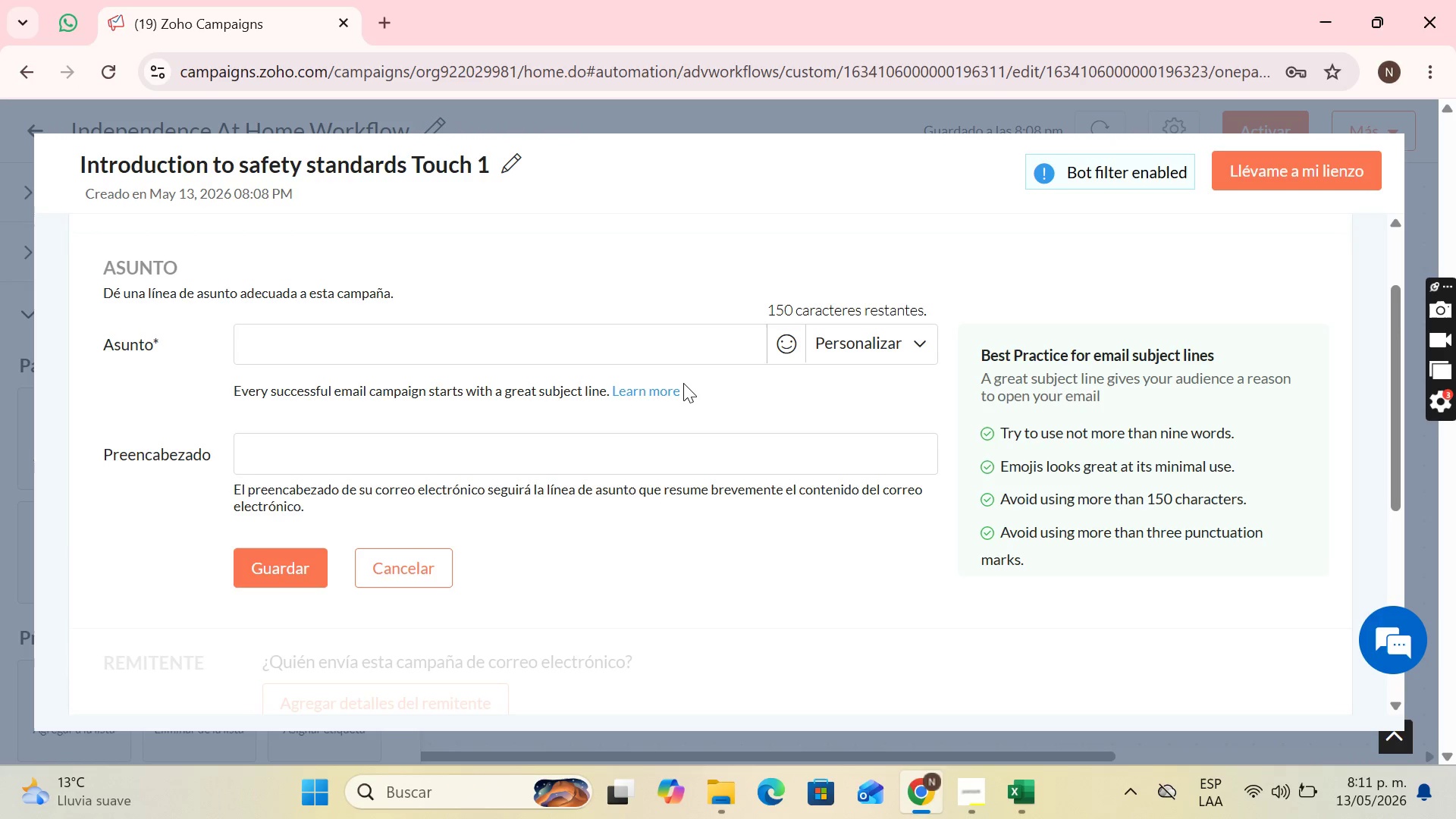 
left_click([406, 360])
 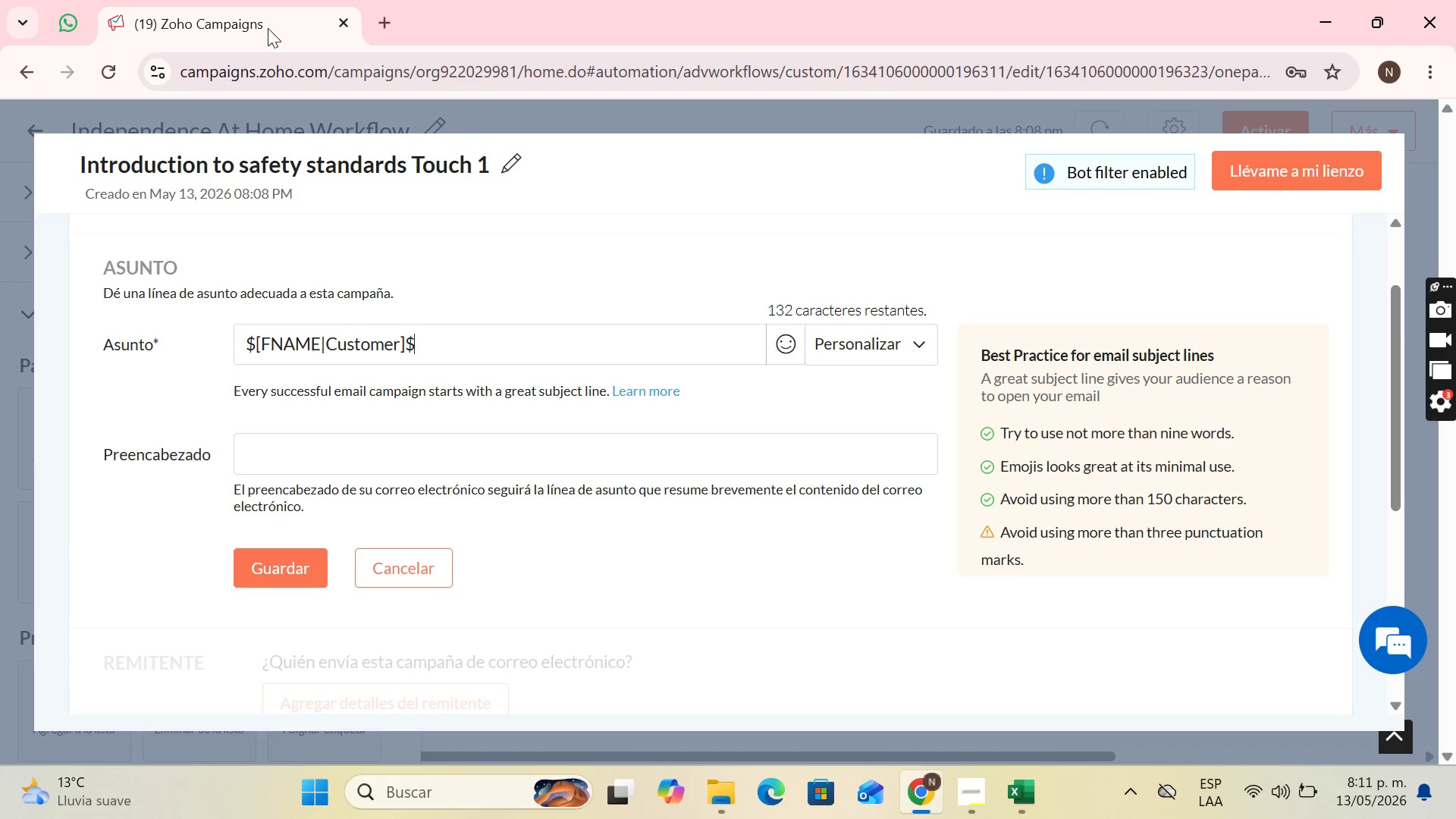 
wait(5.25)
 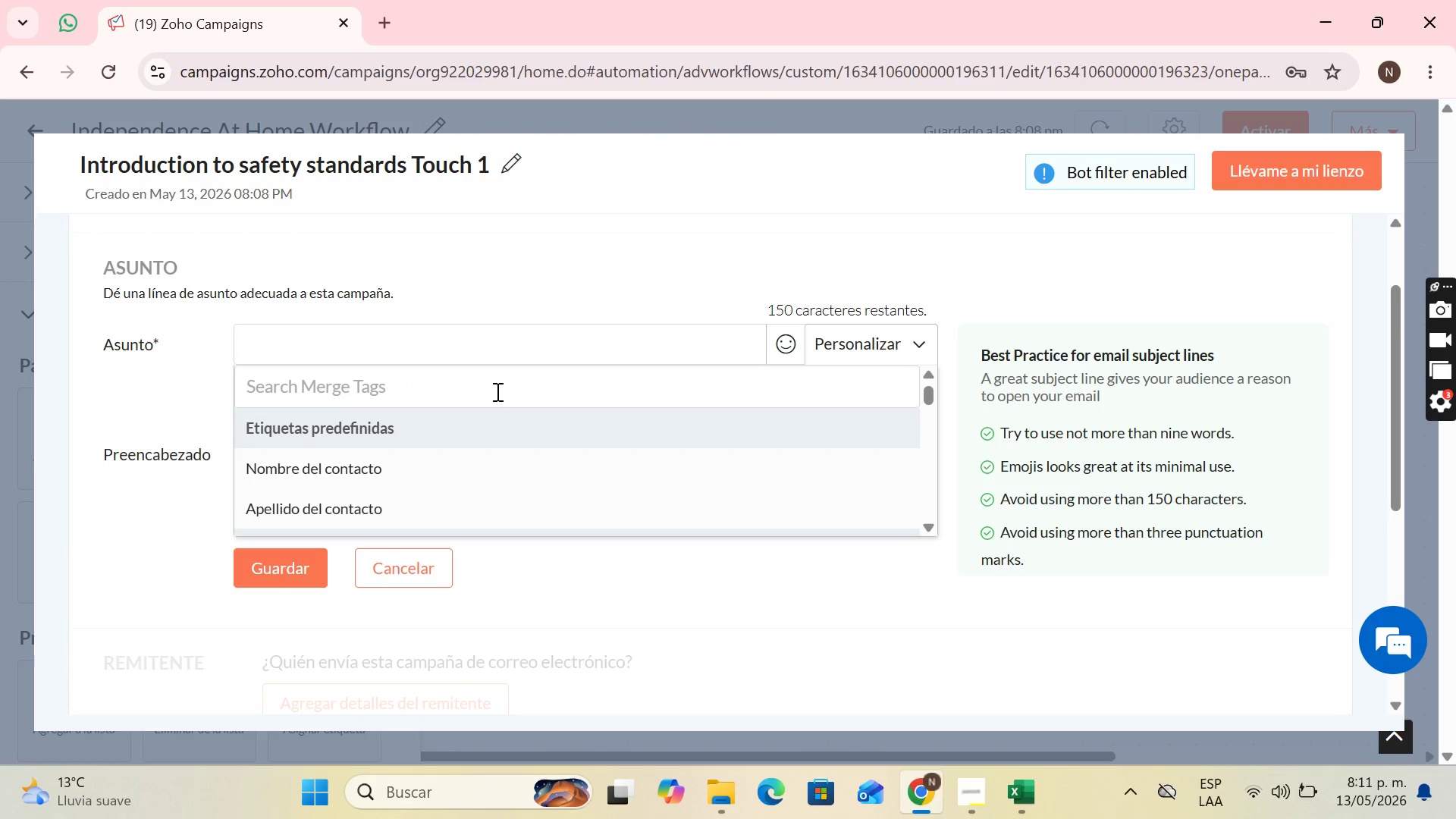 
type( )
key(Backspace)
type(, Here are the first steps fora)
key(Backspace)
type( a safer home )
 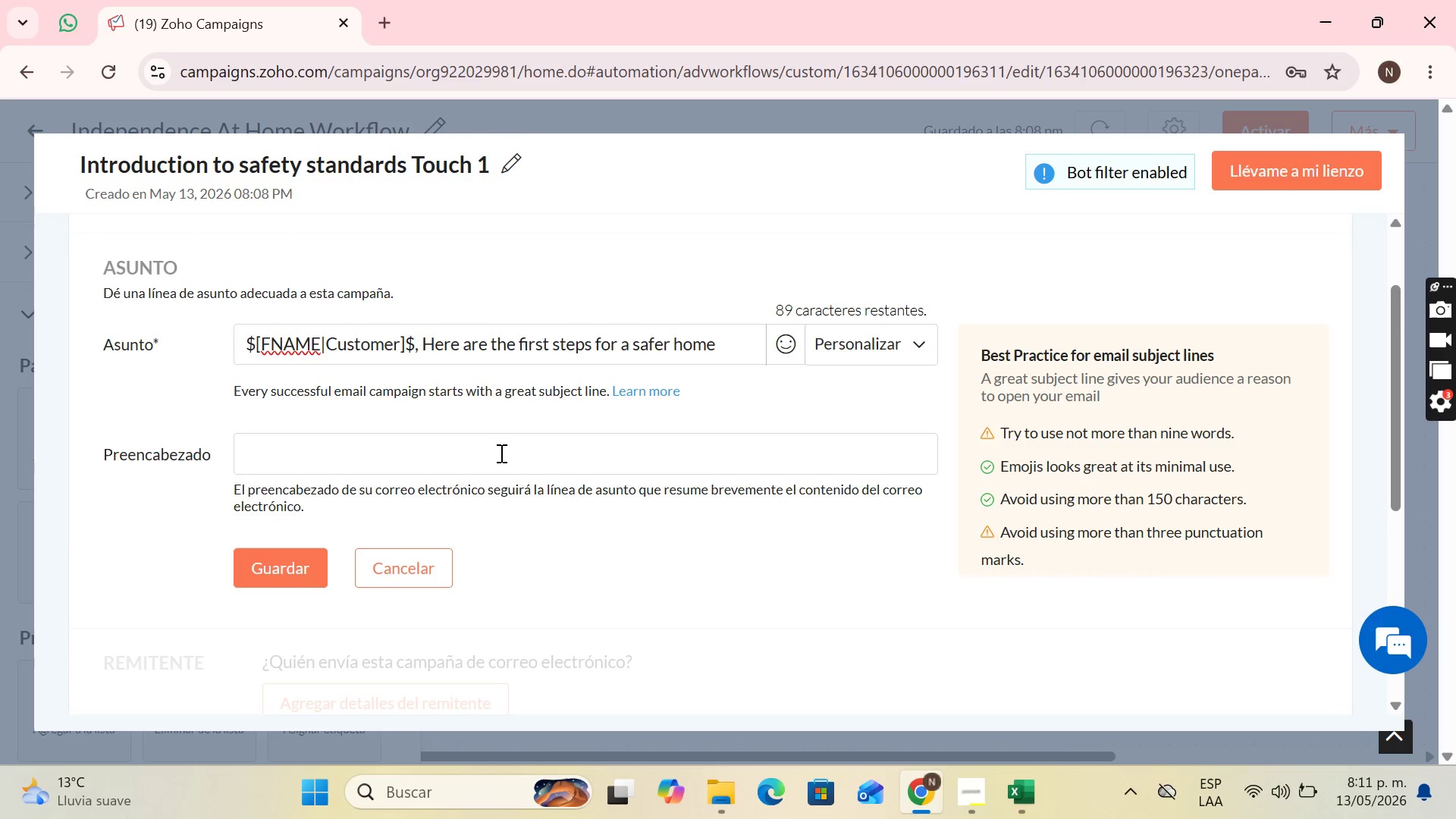 
left_click([510, 473])
 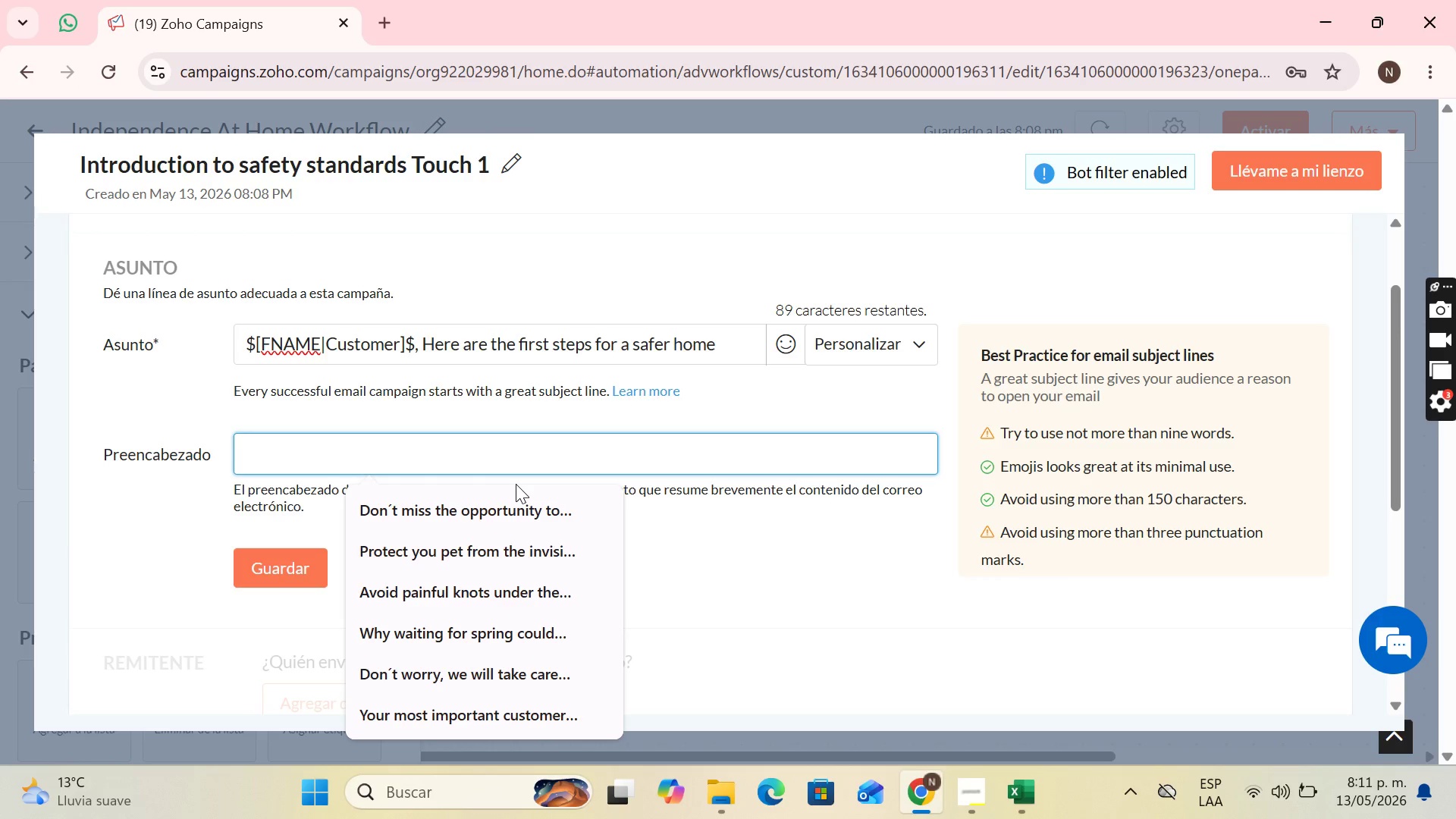 
wait(14.17)
 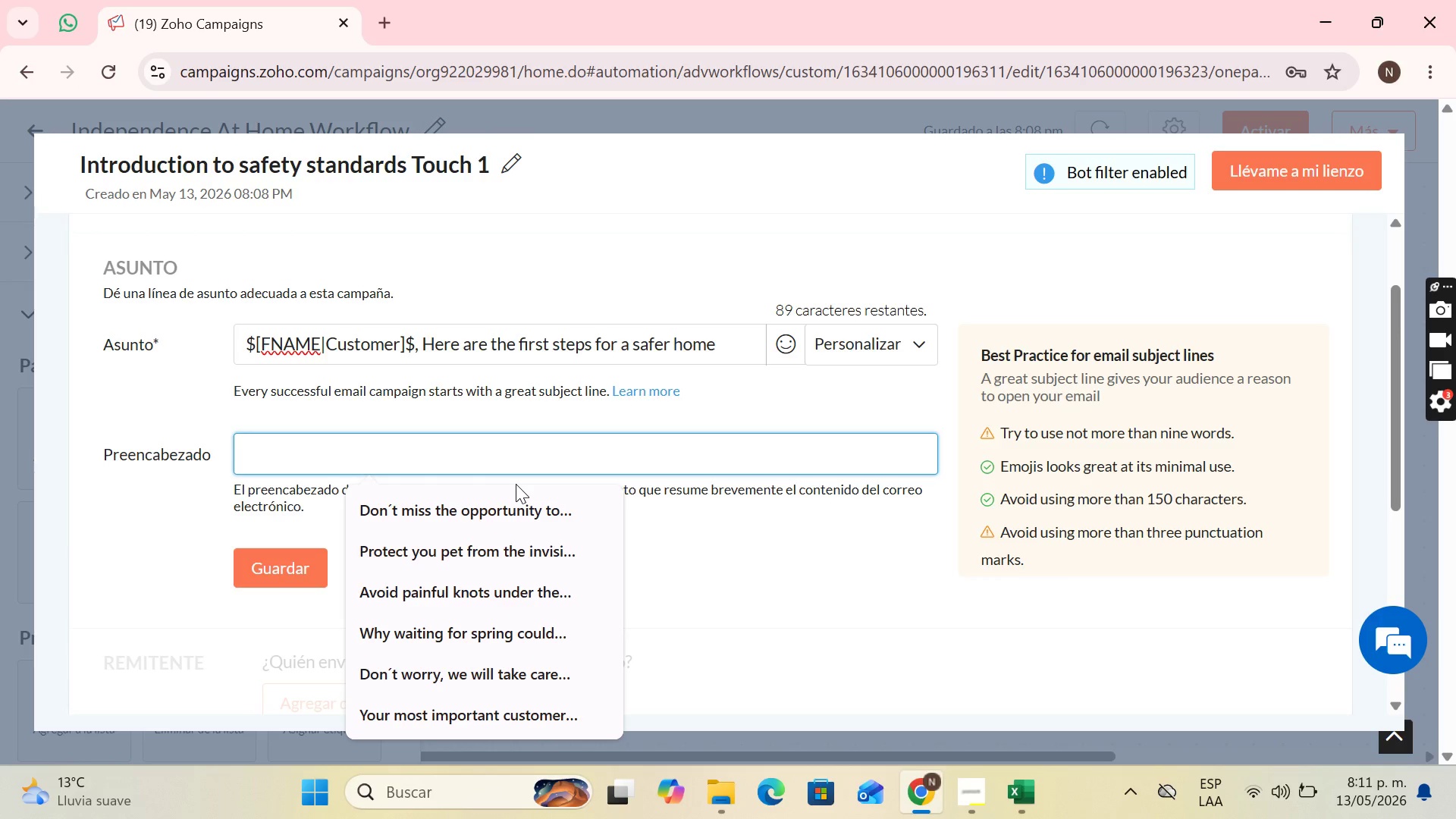 
type(Your safety is )
 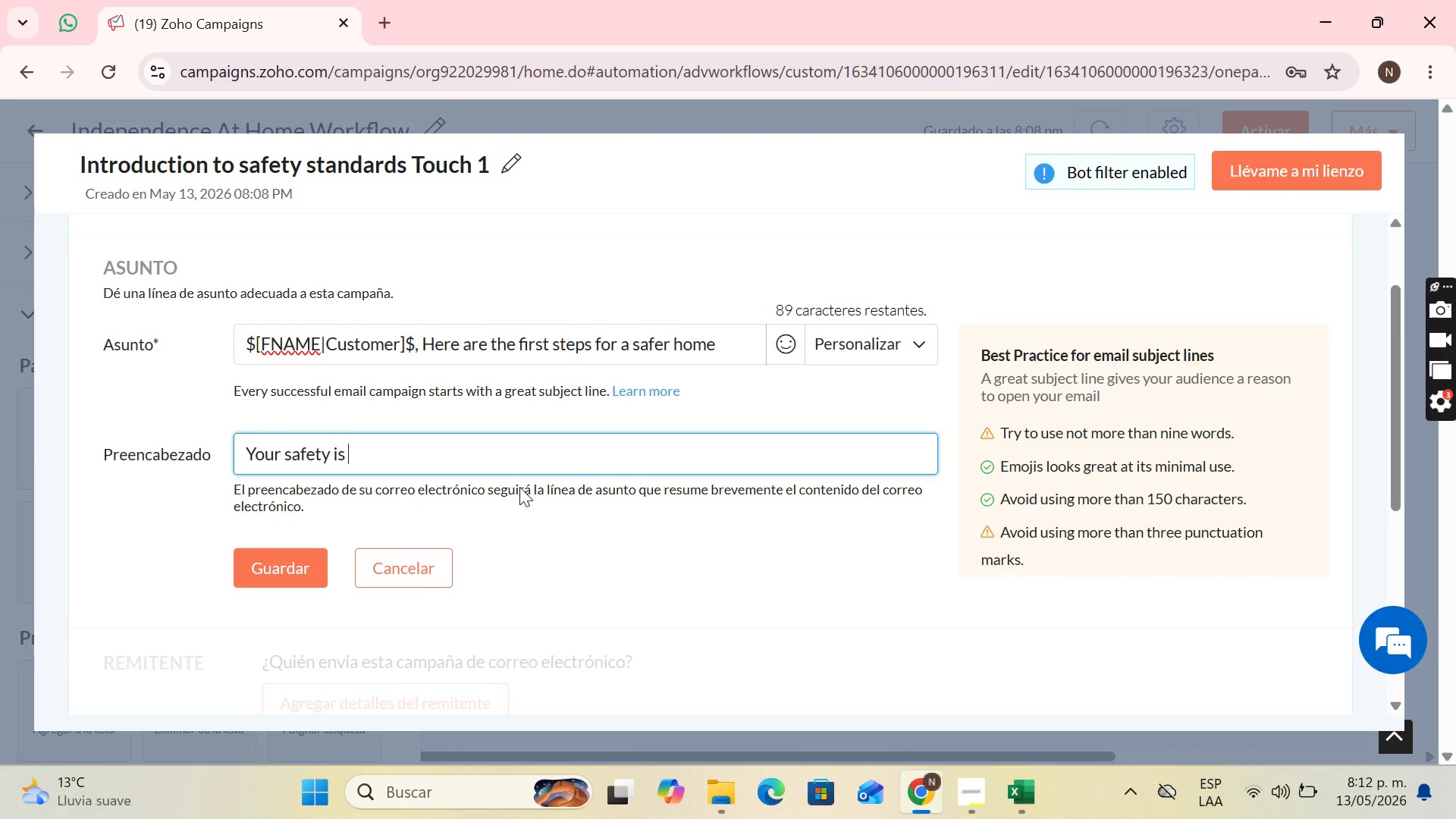 
type(our pro)
key(Backspace)
type(iority)
 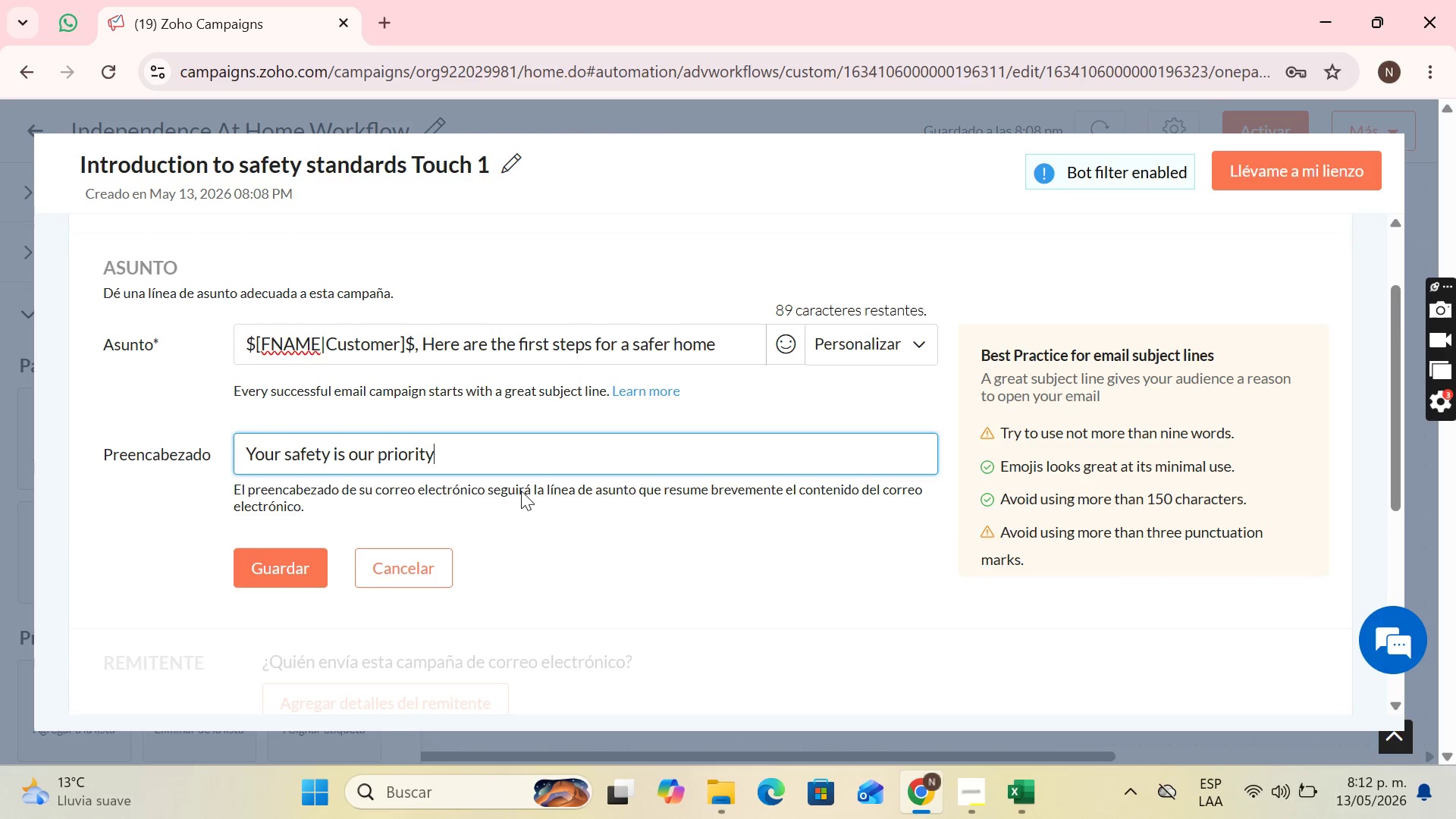 
type(. Find out how to prevent risks at home tody)
key(Backspace)
type(ay.)
 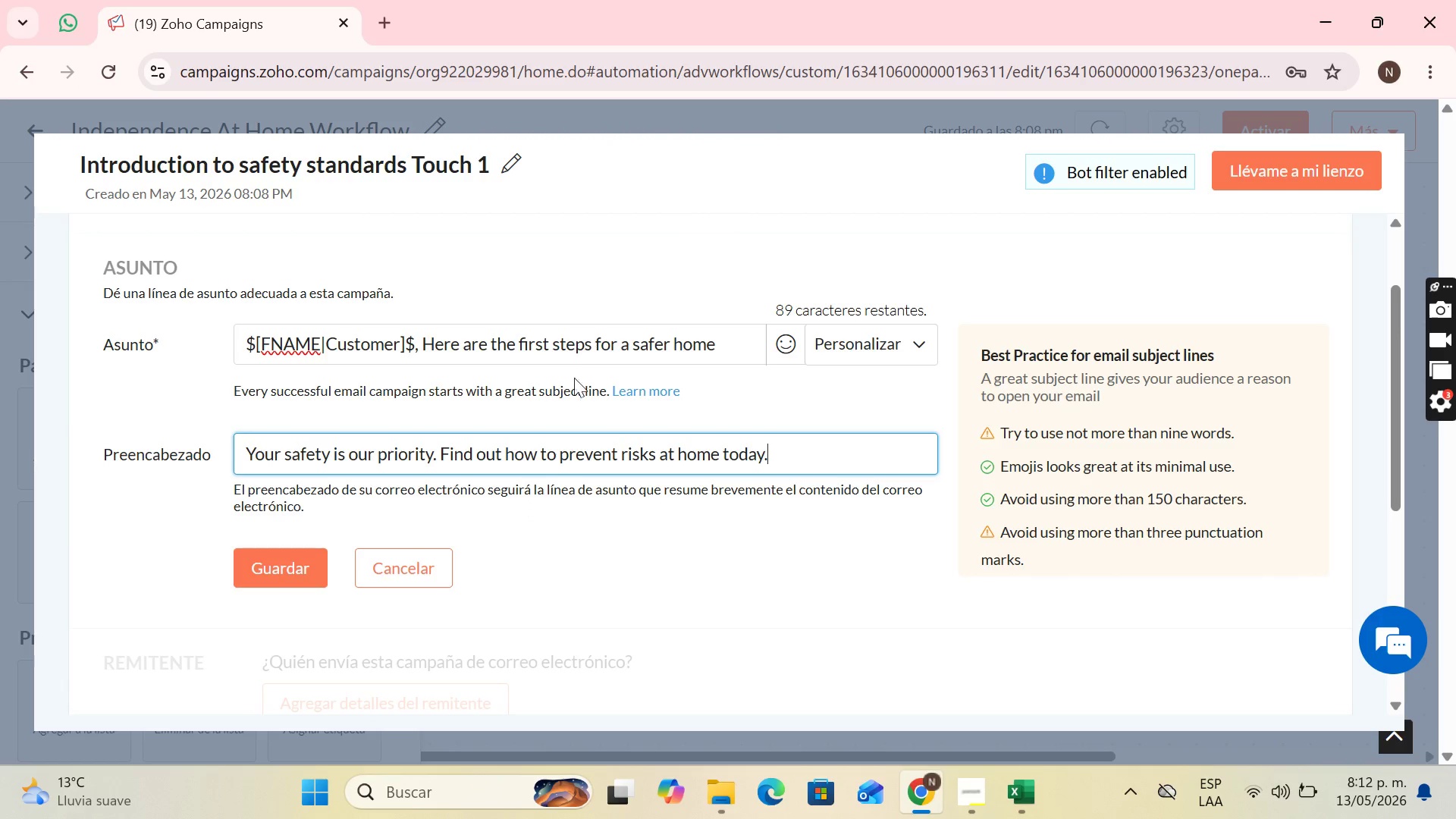 
key(Backspace)
 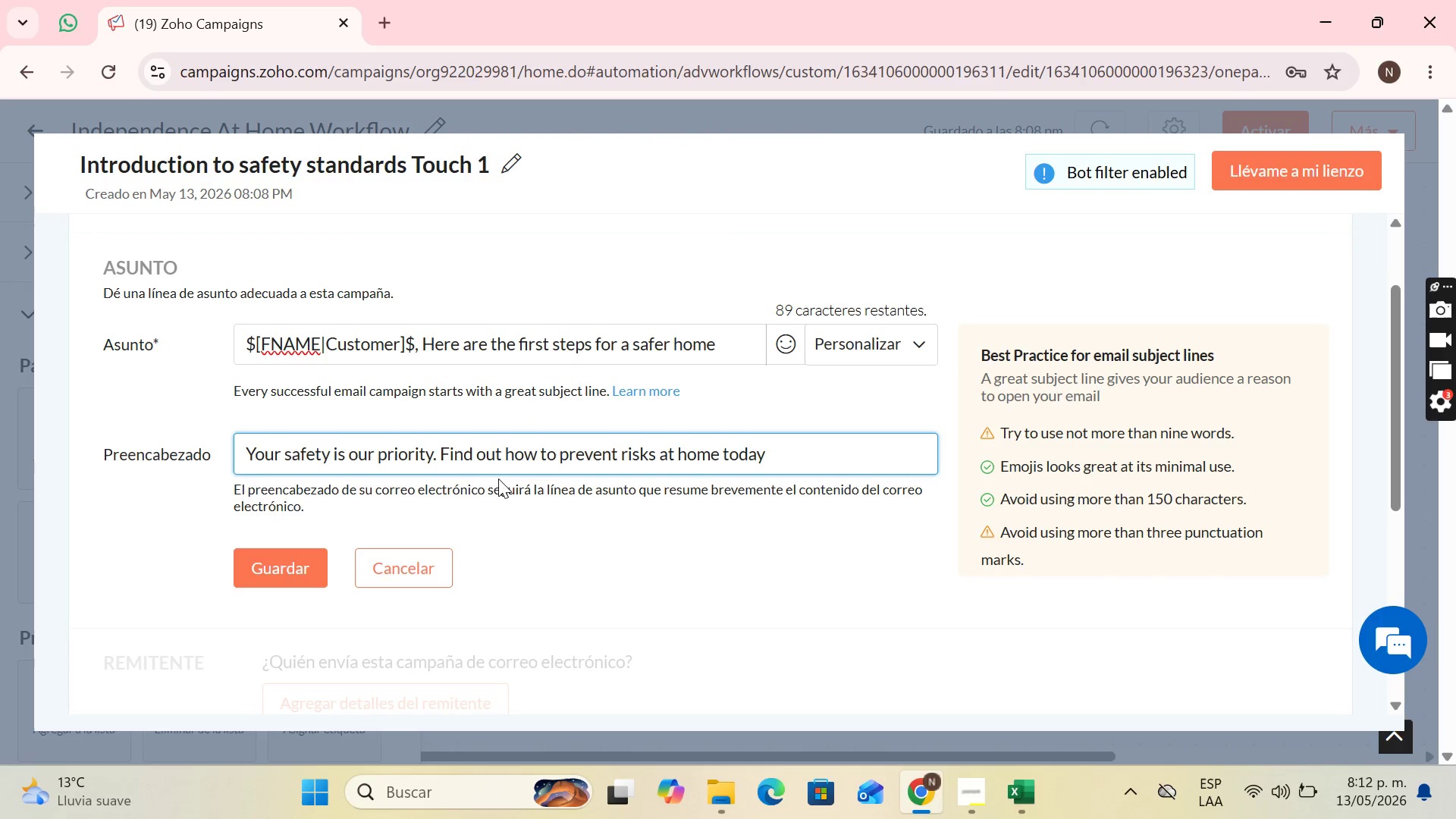 
scroll: coordinate [495, 472], scroll_direction: down, amount: 1.0
 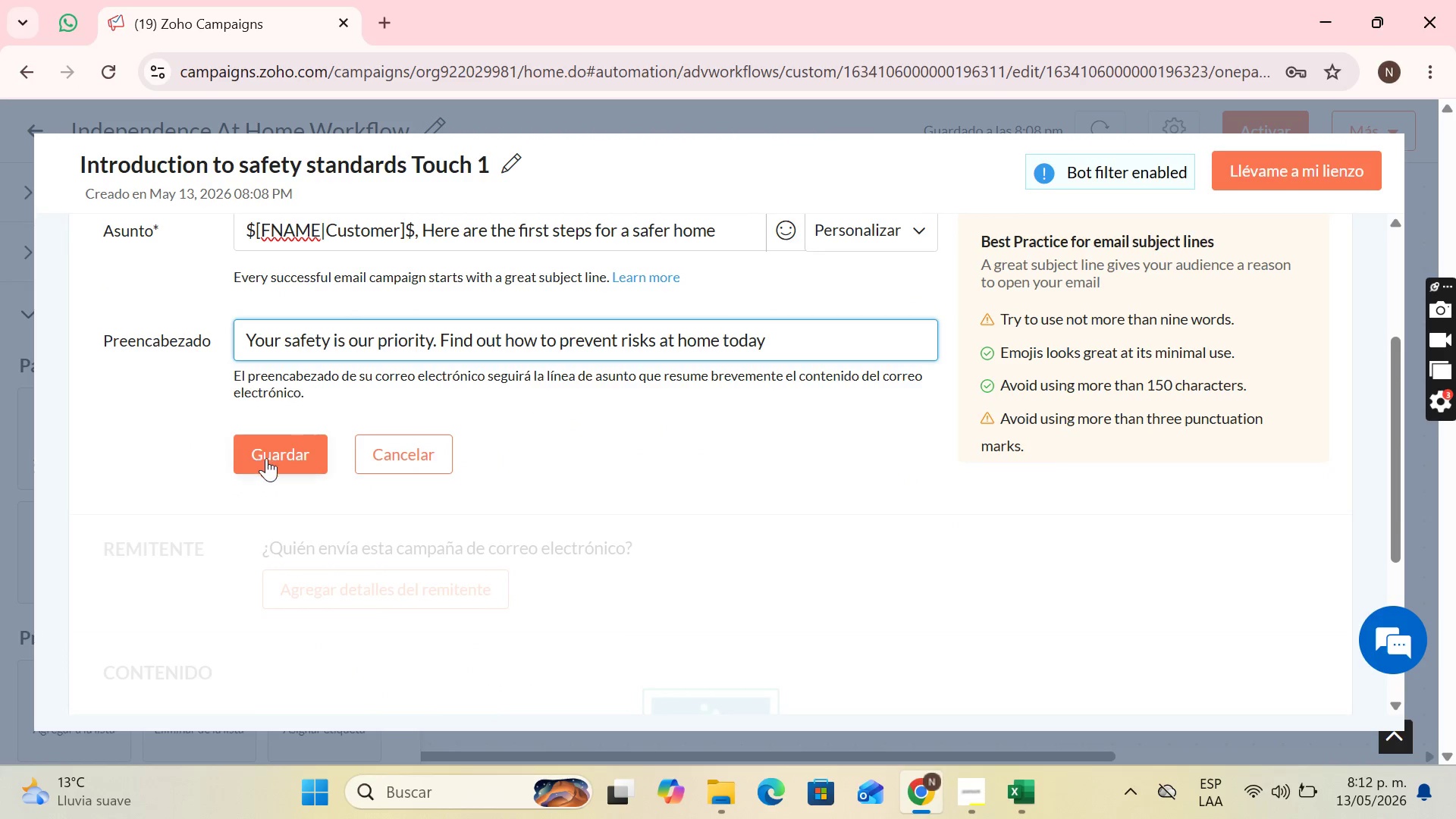 
left_click([269, 453])
 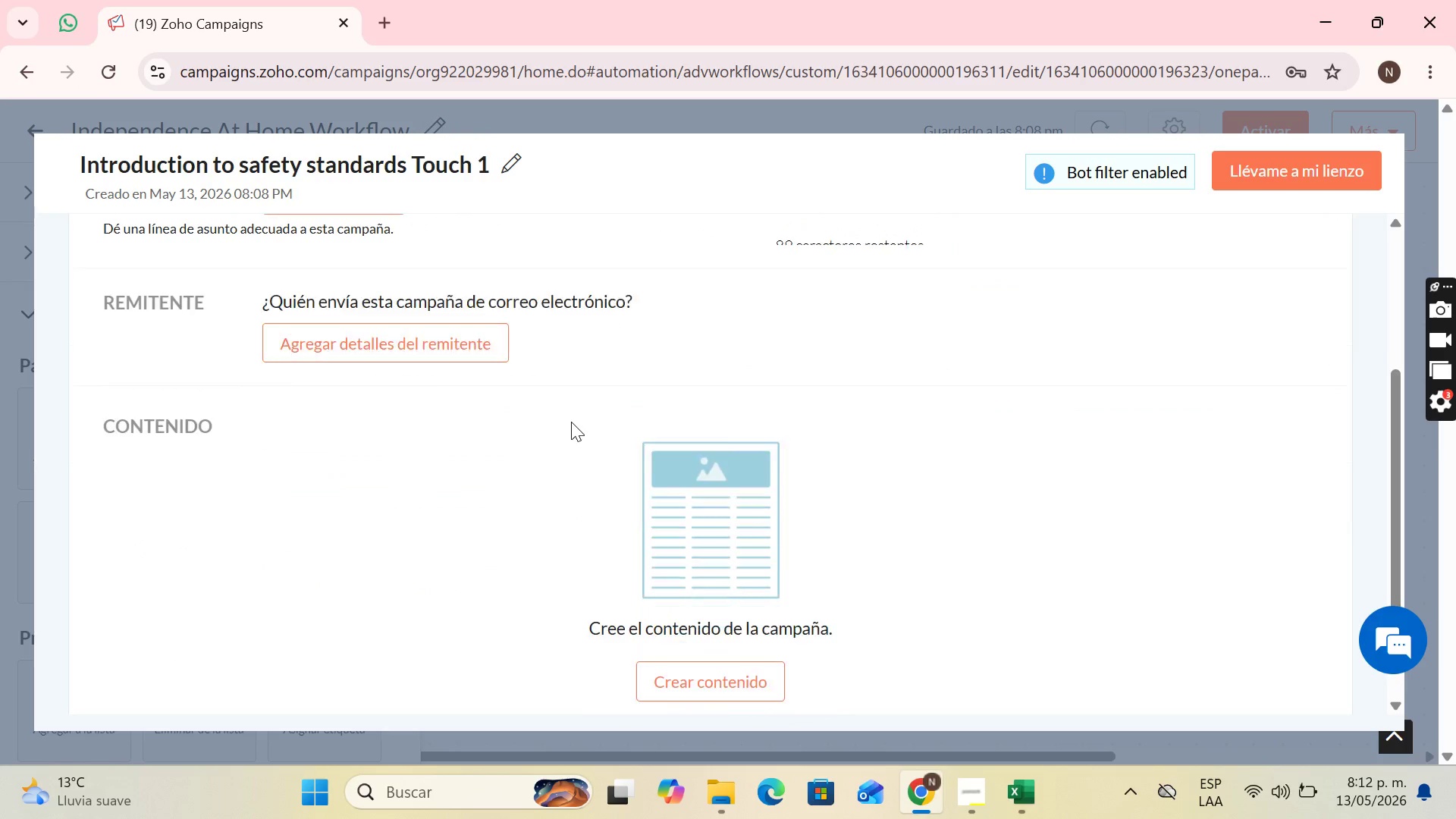 
left_click([477, 303])
 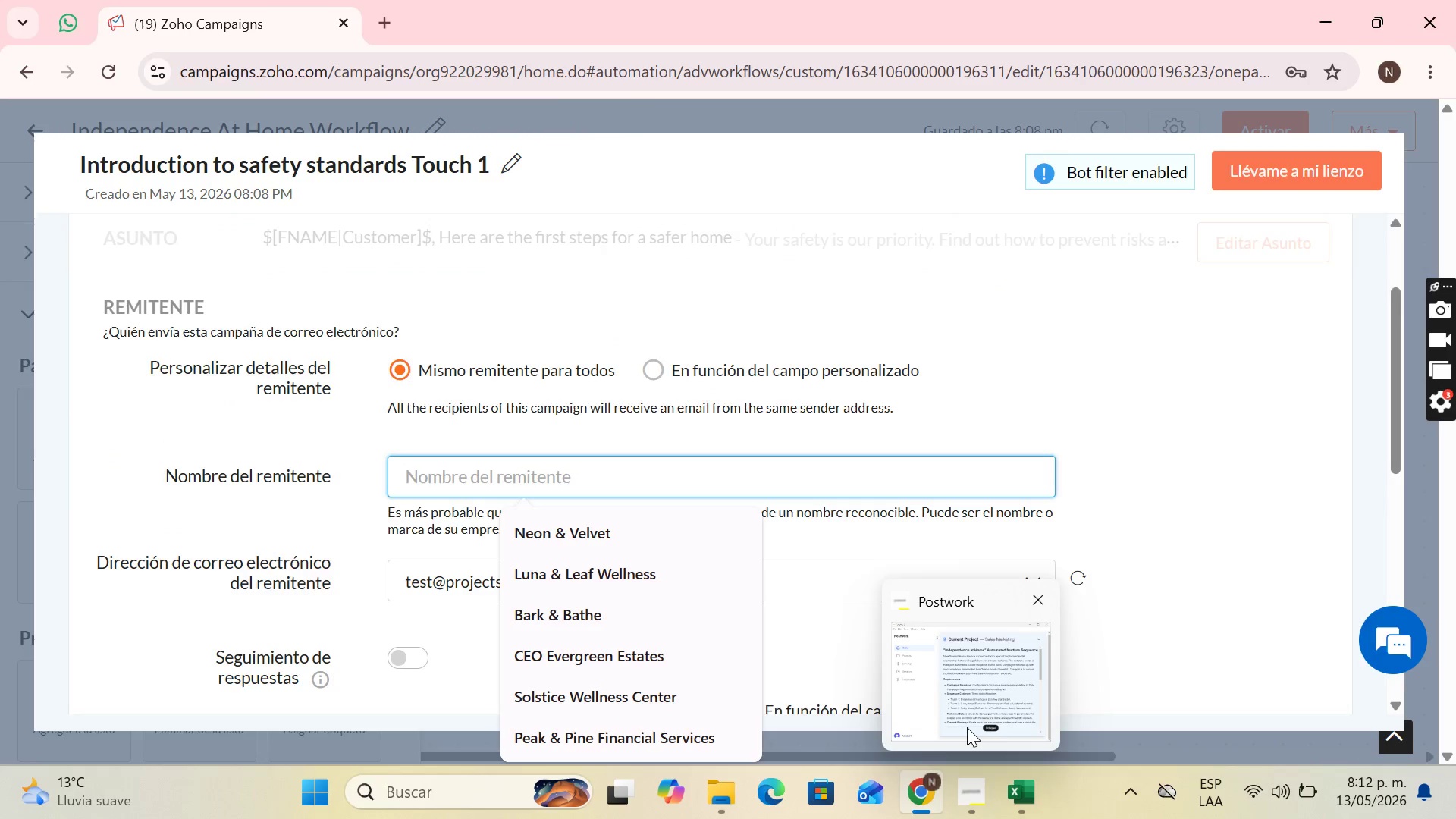 
wait(8.52)
 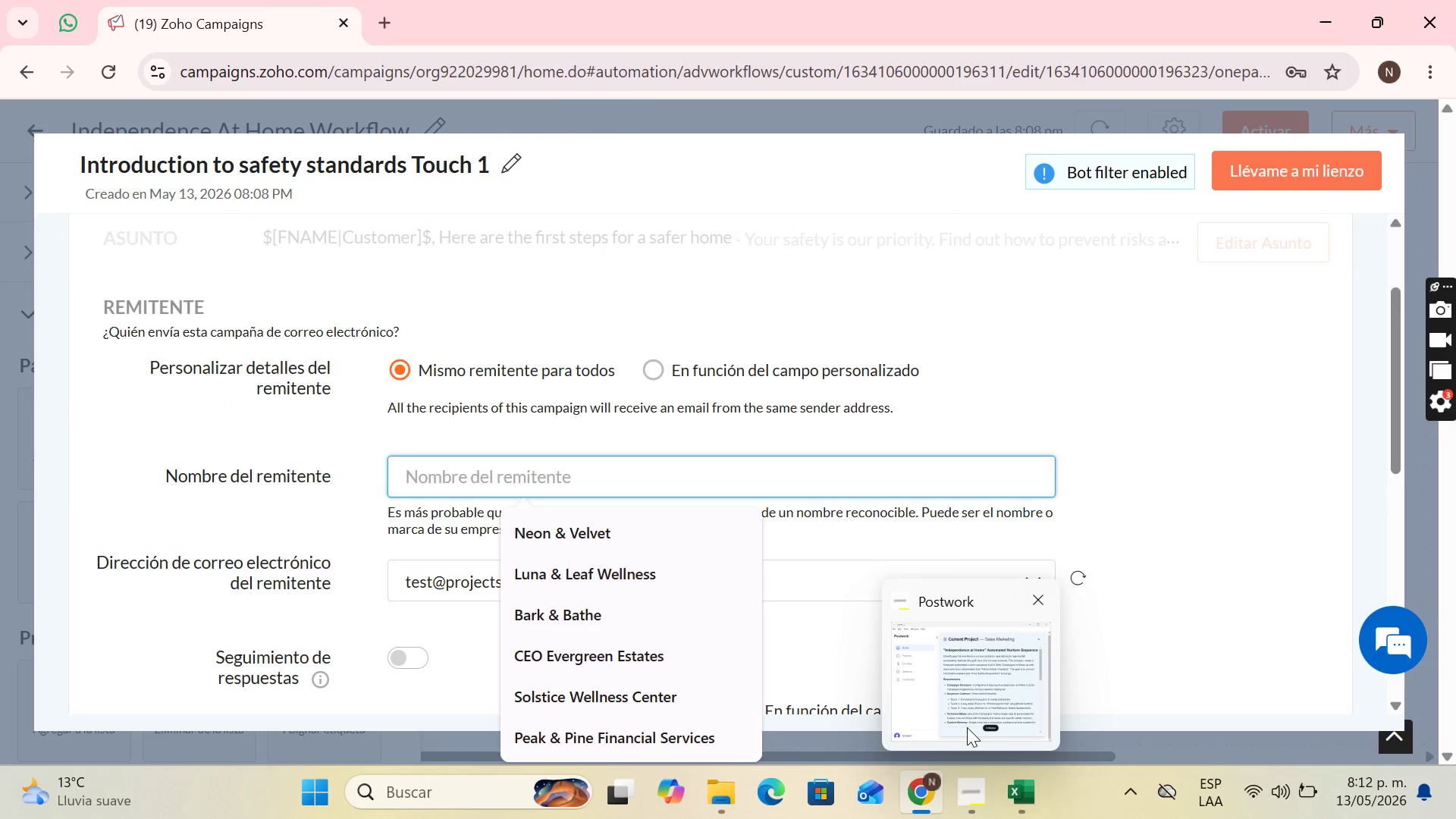 
type(SilverSupport Home Mods)
 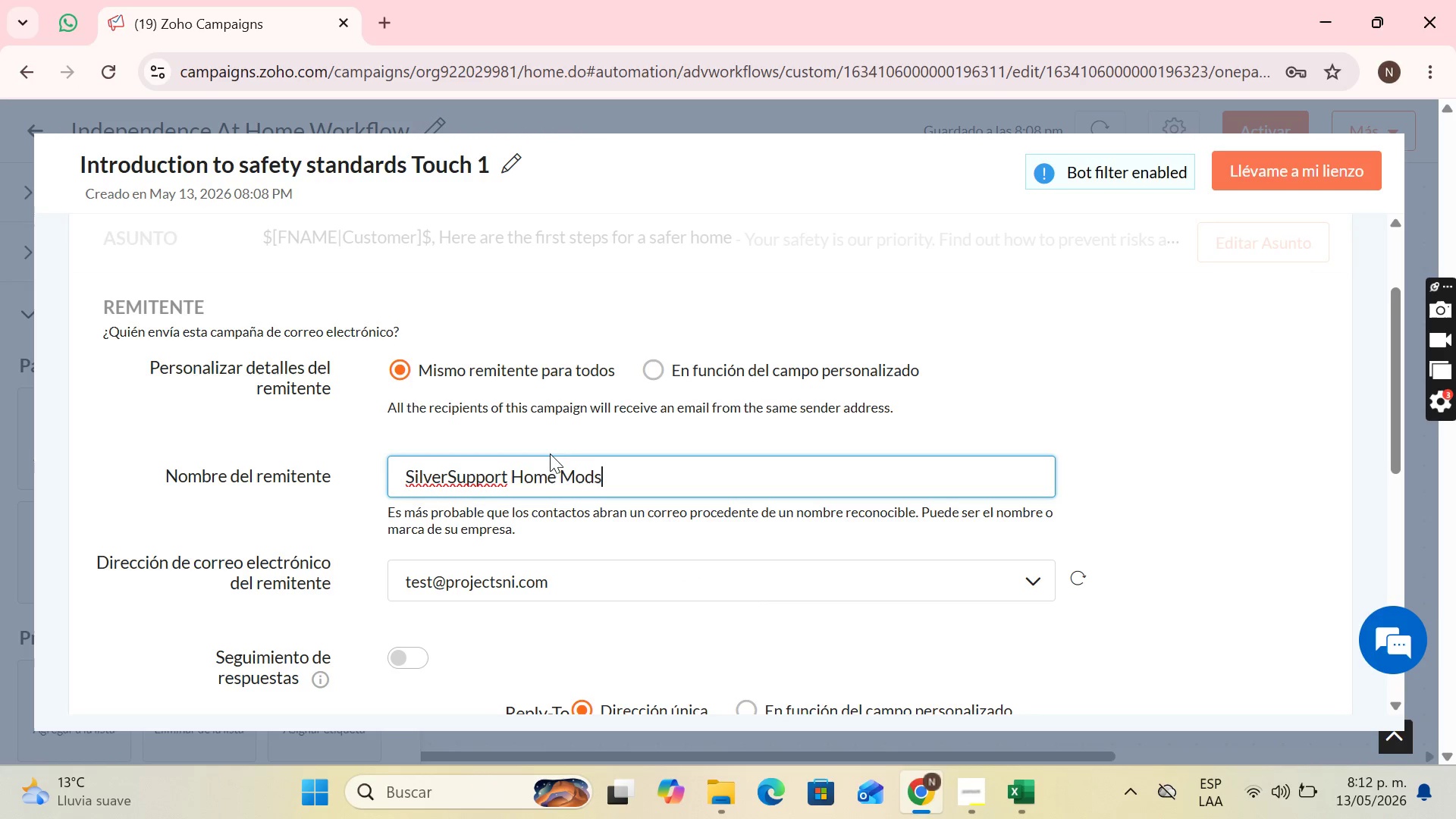 
scroll: coordinate [592, 559], scroll_direction: down, amount: 2.0
 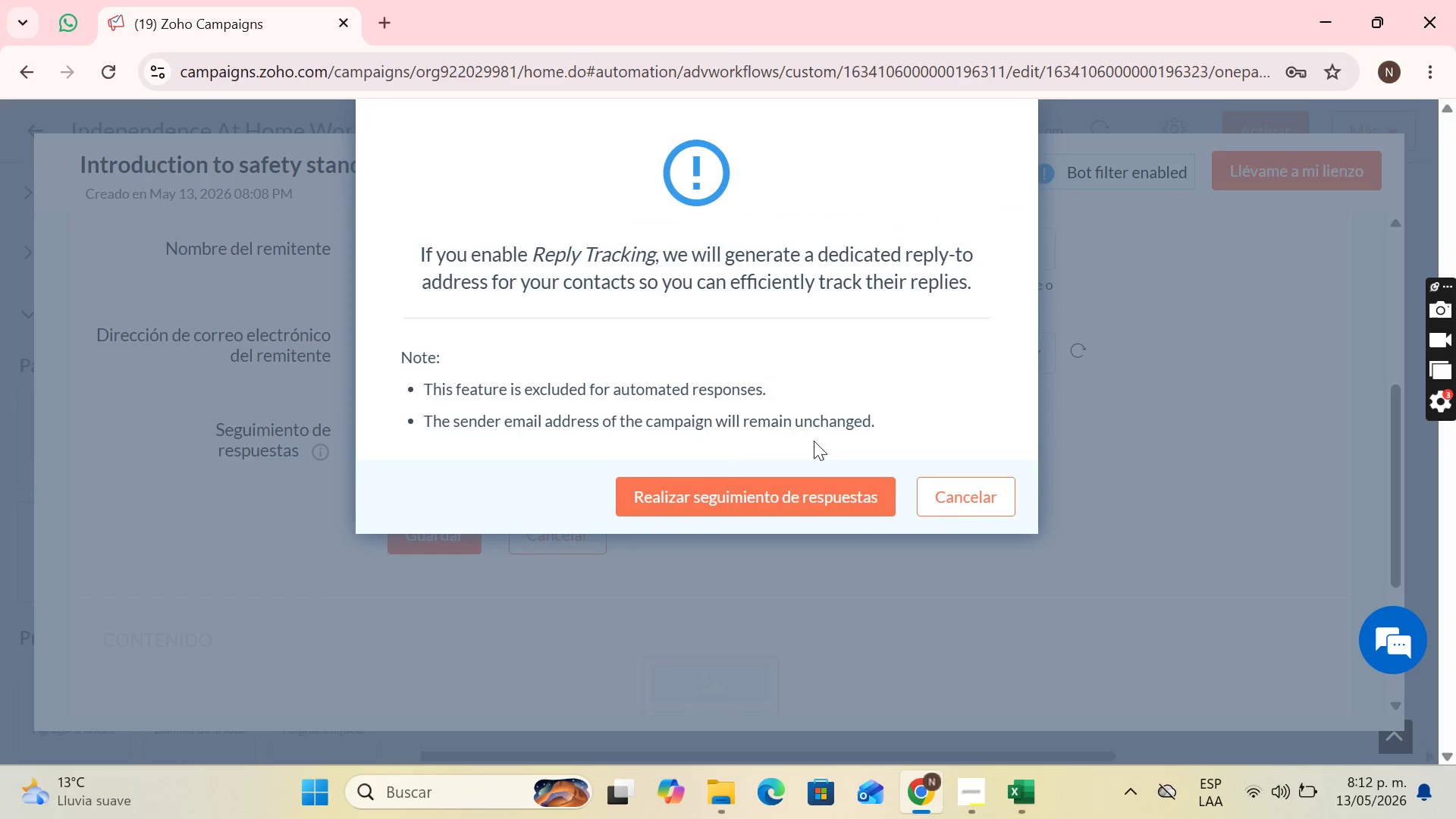 
left_click([821, 485])
 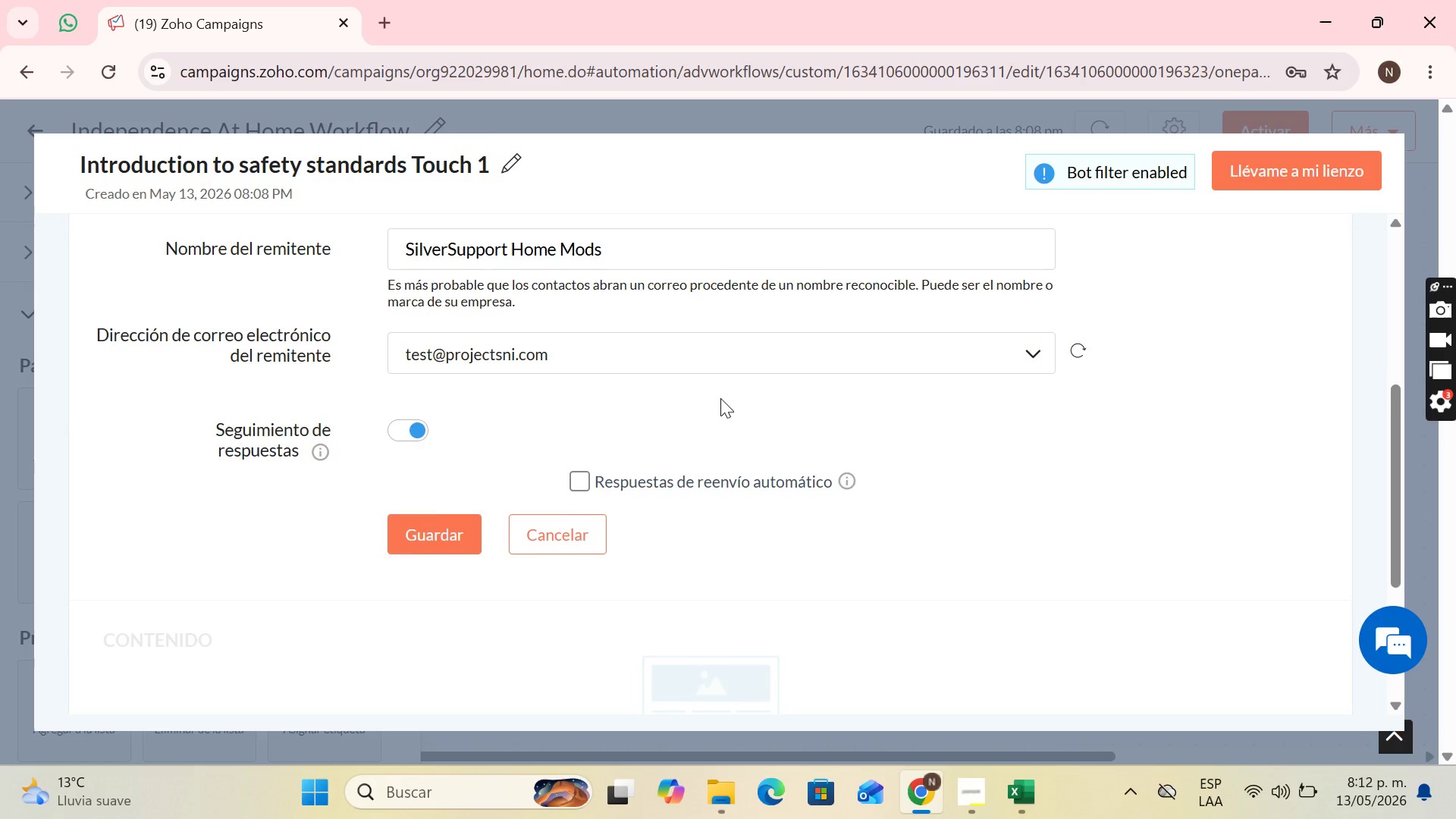 
scroll: coordinate [662, 378], scroll_direction: none, amount: 0.0
 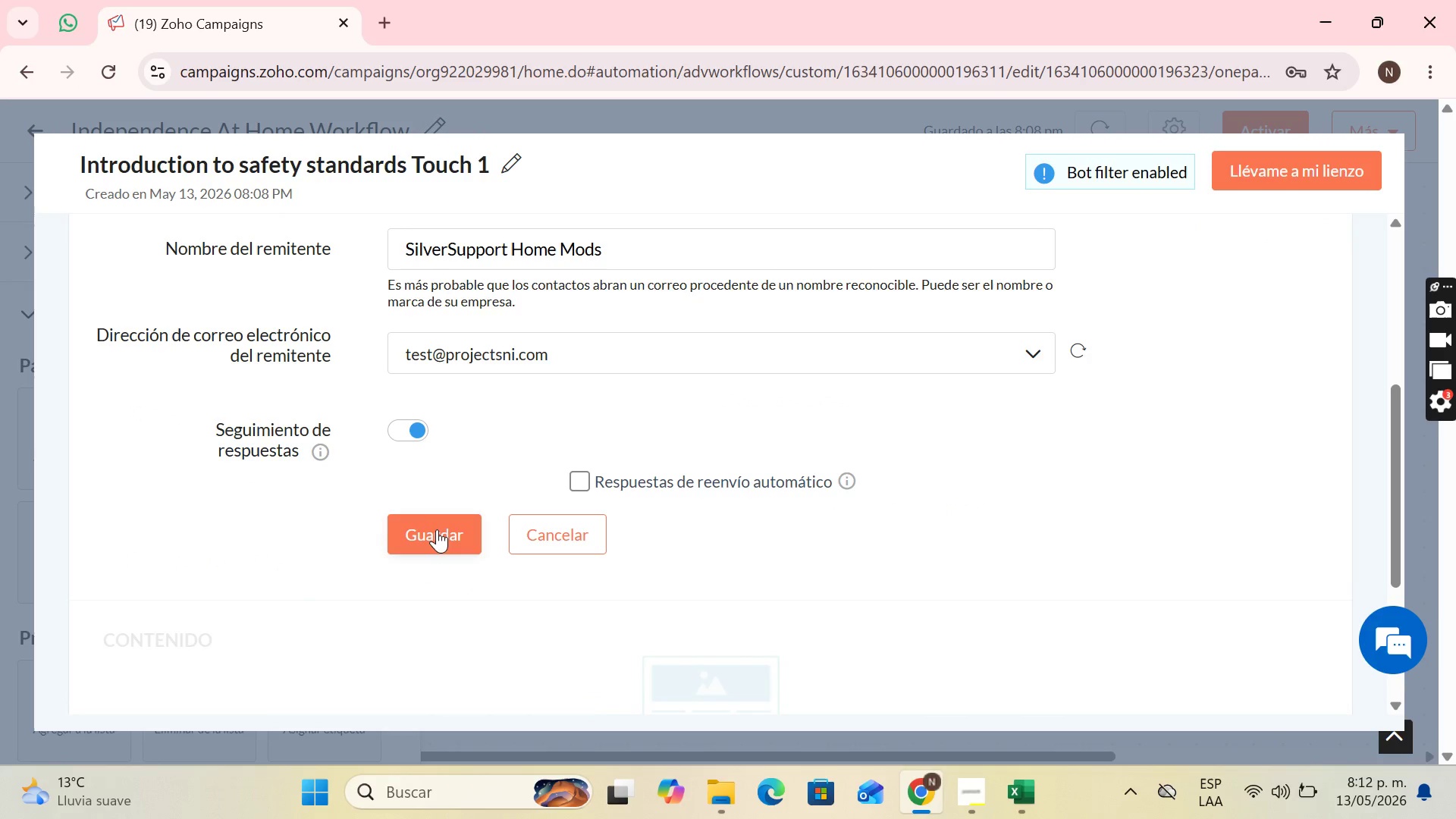 
left_click([435, 531])
 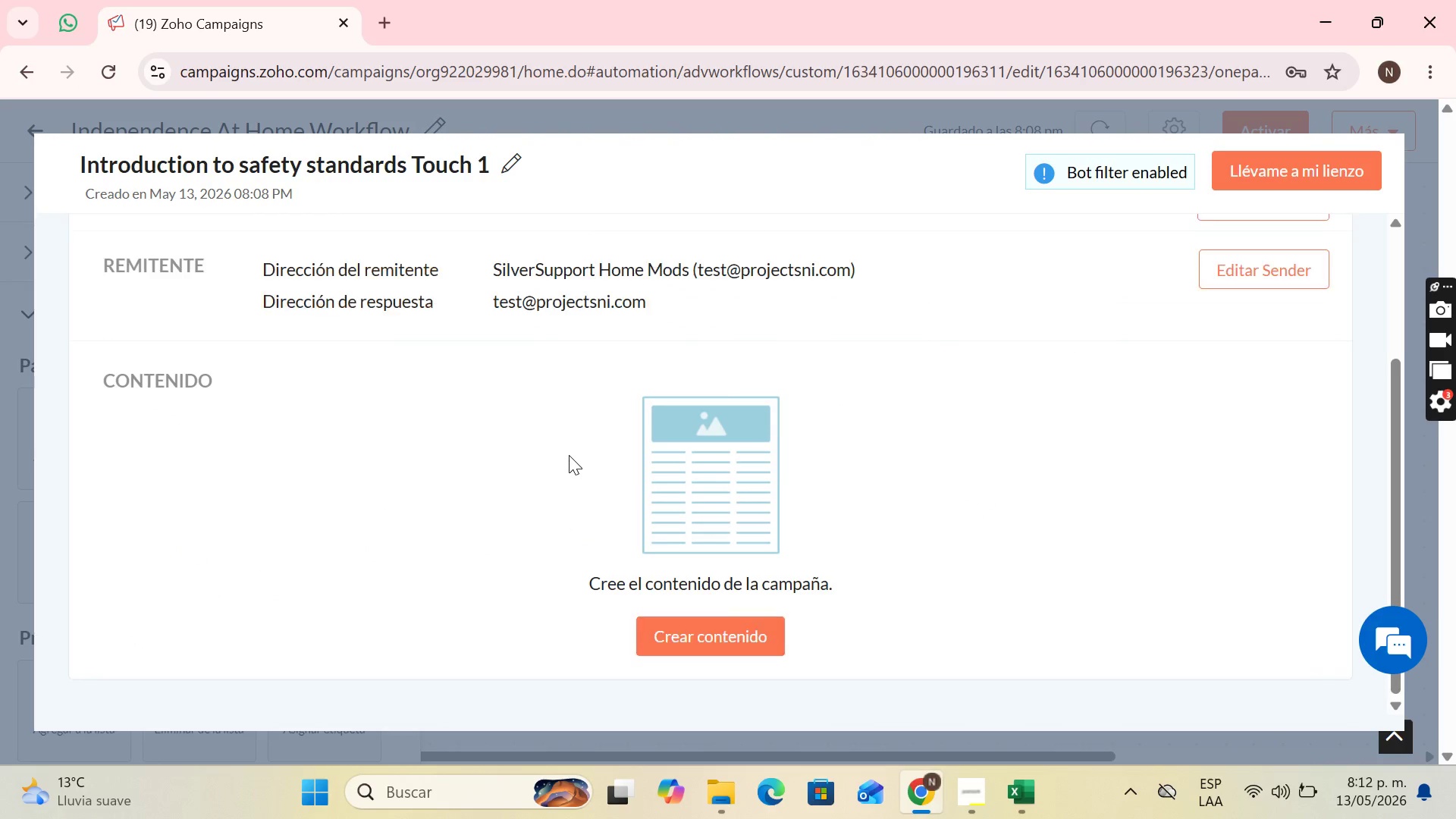 
scroll: coordinate [758, 361], scroll_direction: up, amount: 1.0
 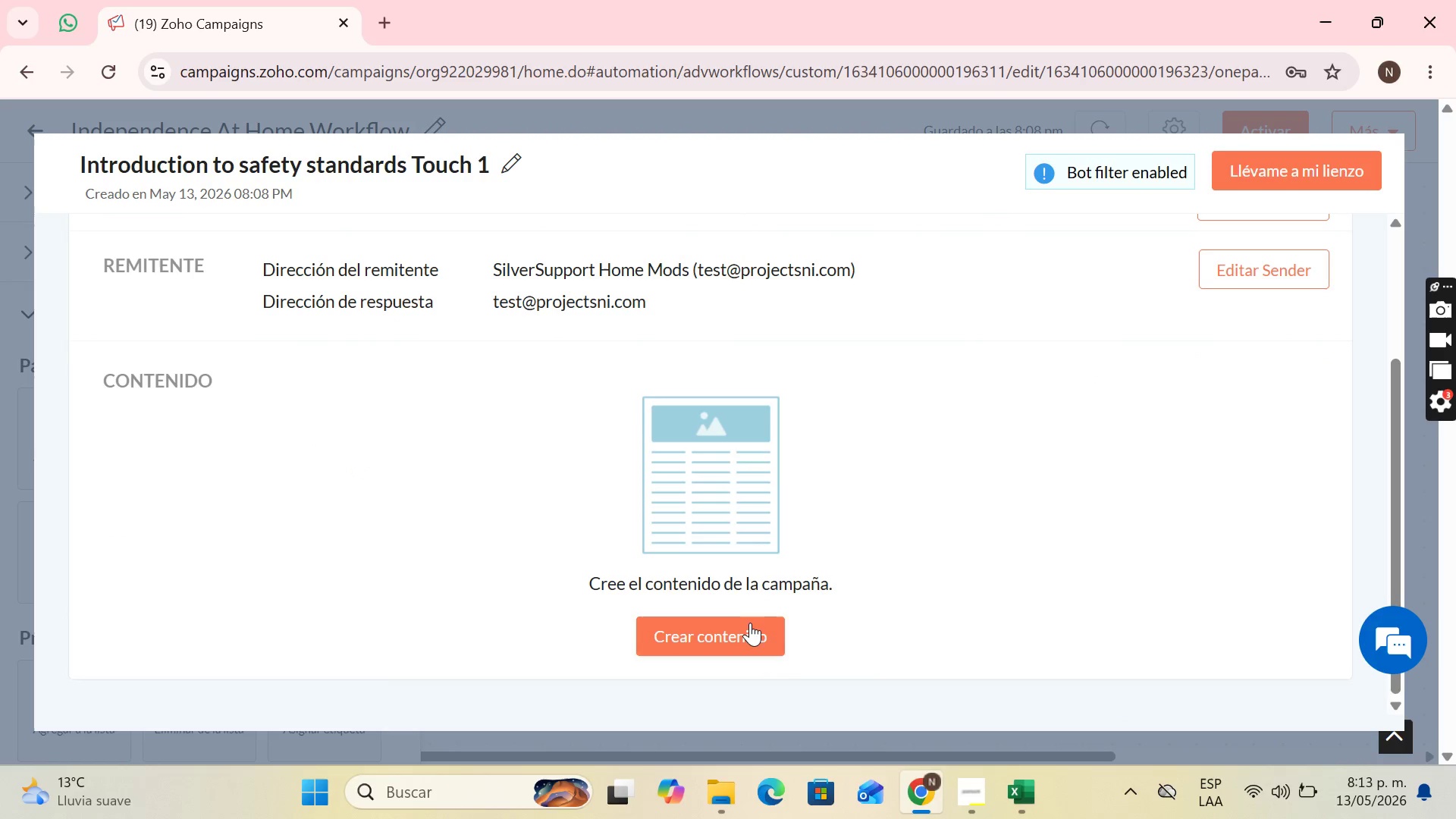 
left_click([750, 623])
 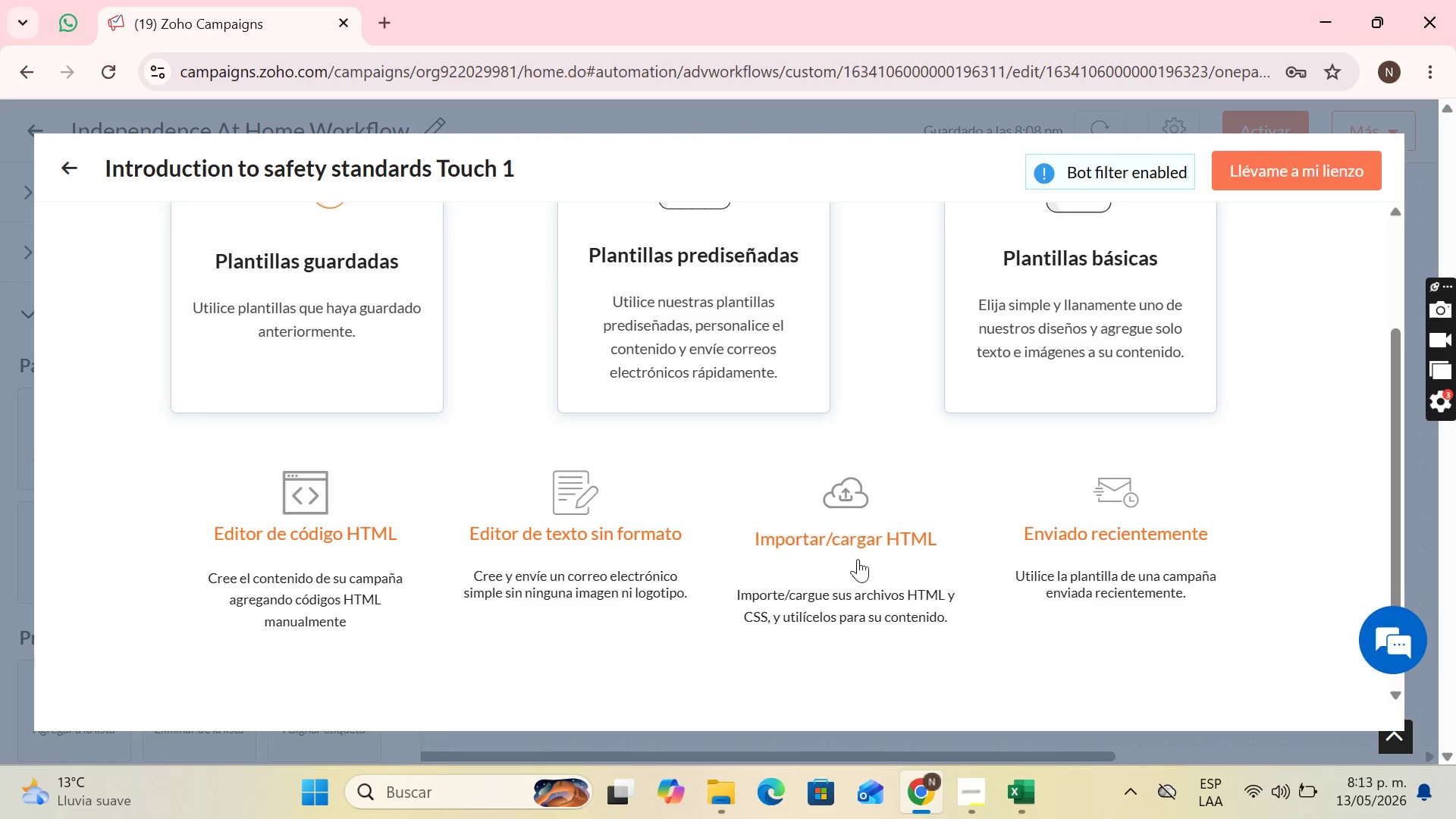 
scroll: coordinate [752, 410], scroll_direction: up, amount: 2.0
 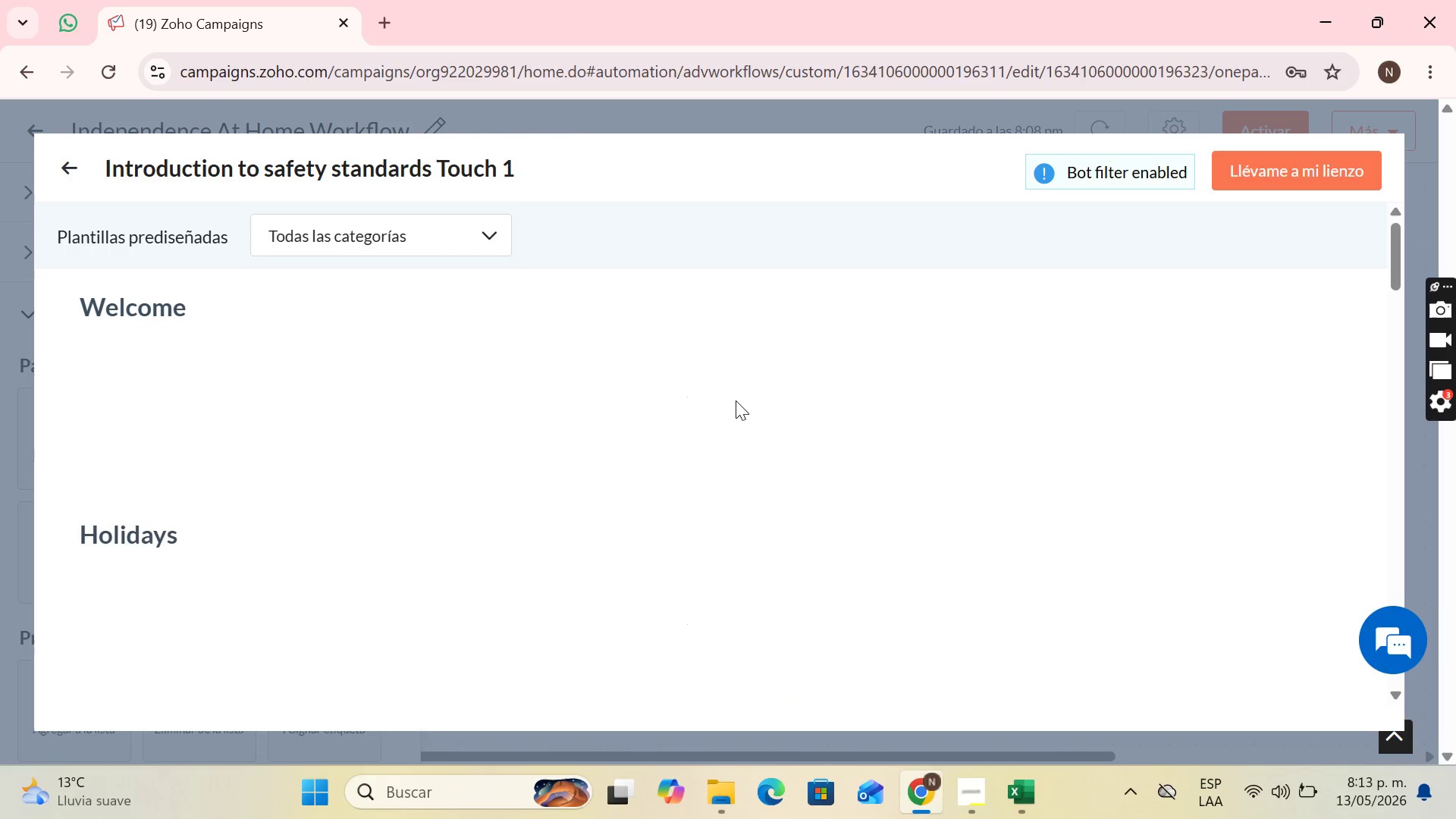 
key(BracketLeft)
 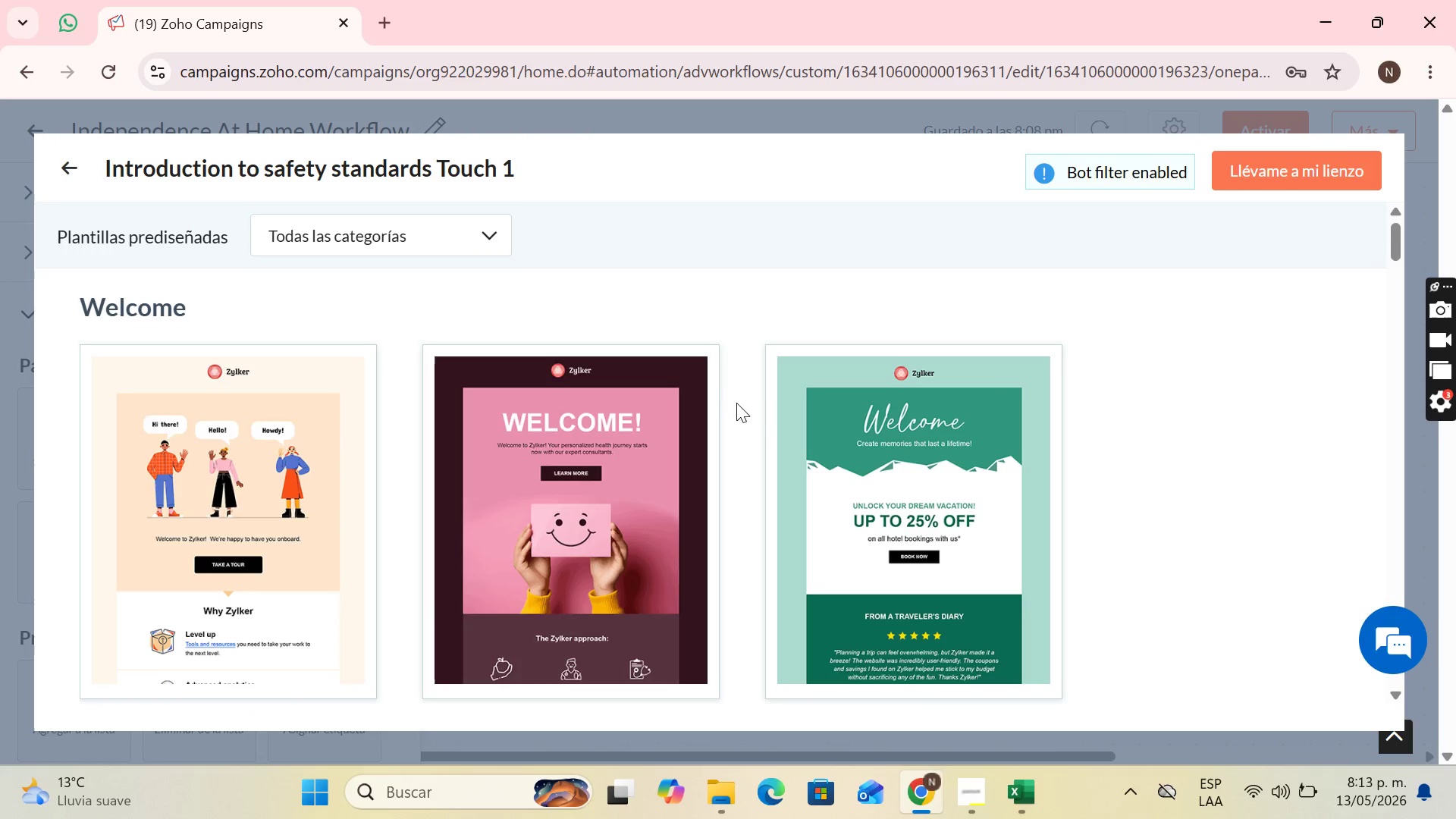 
scroll: coordinate [735, 410], scroll_direction: down, amount: 1.0
 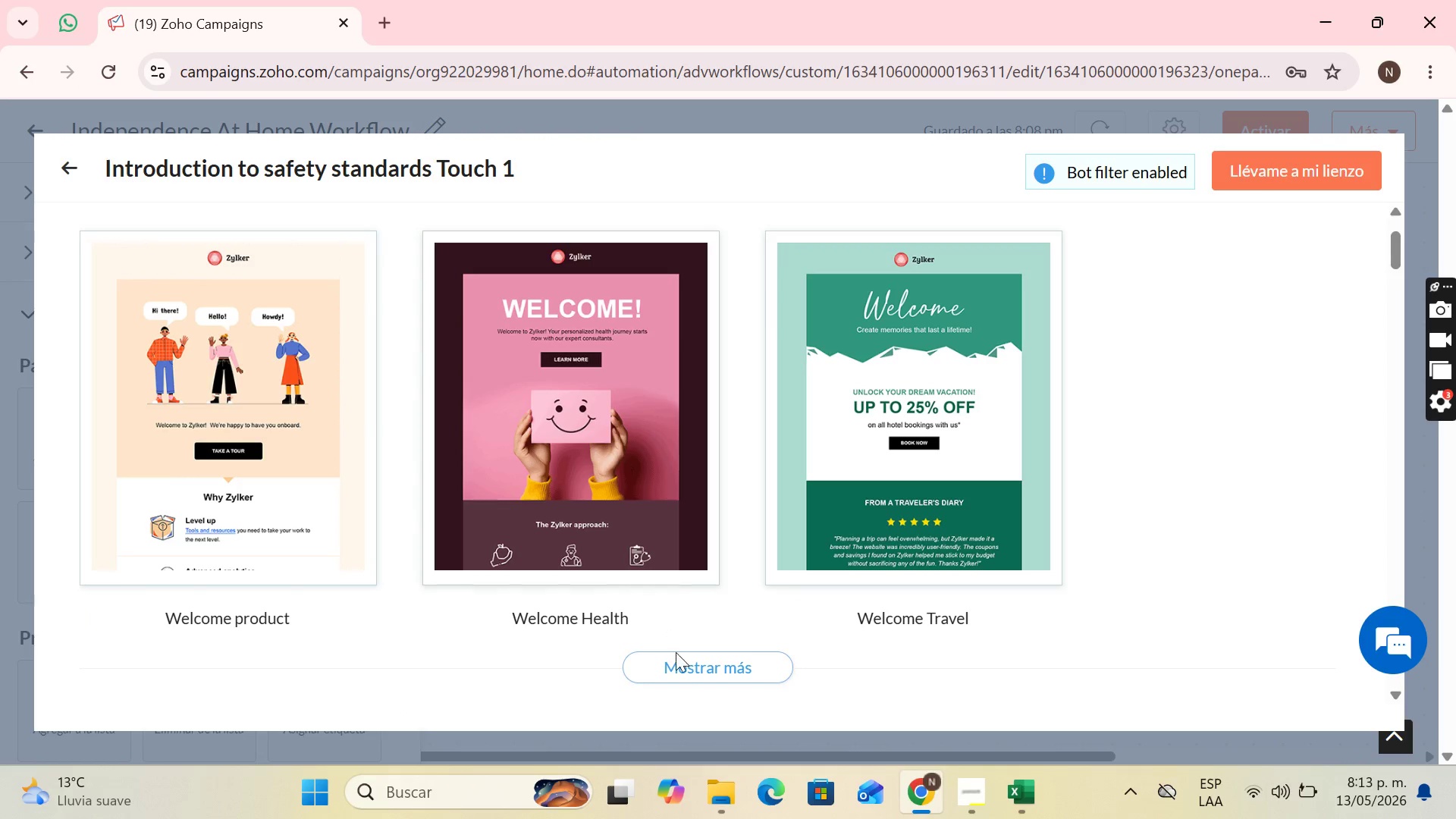 
left_click([679, 676])
 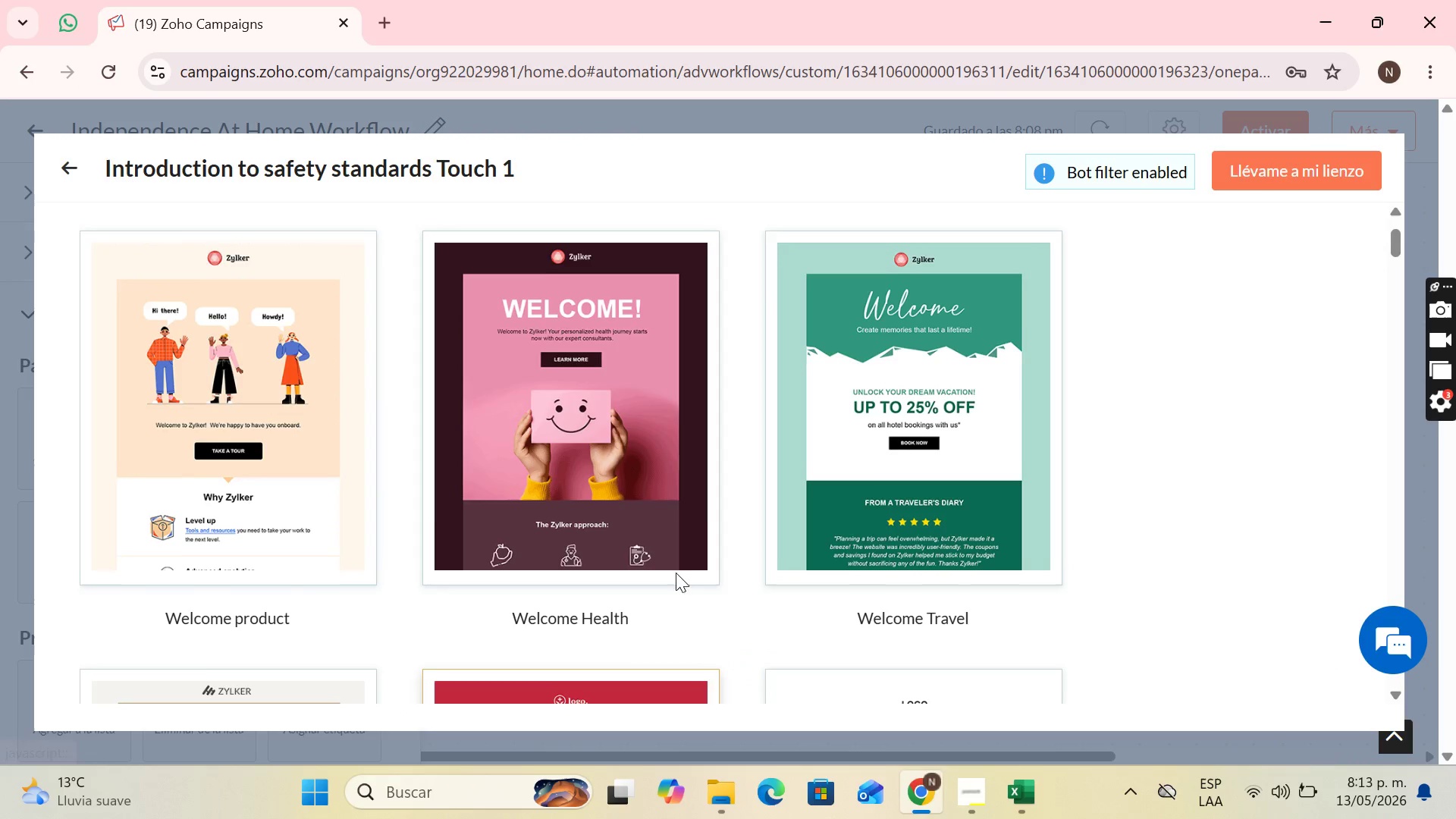 
scroll: coordinate [773, 374], scroll_direction: down, amount: 12.0
 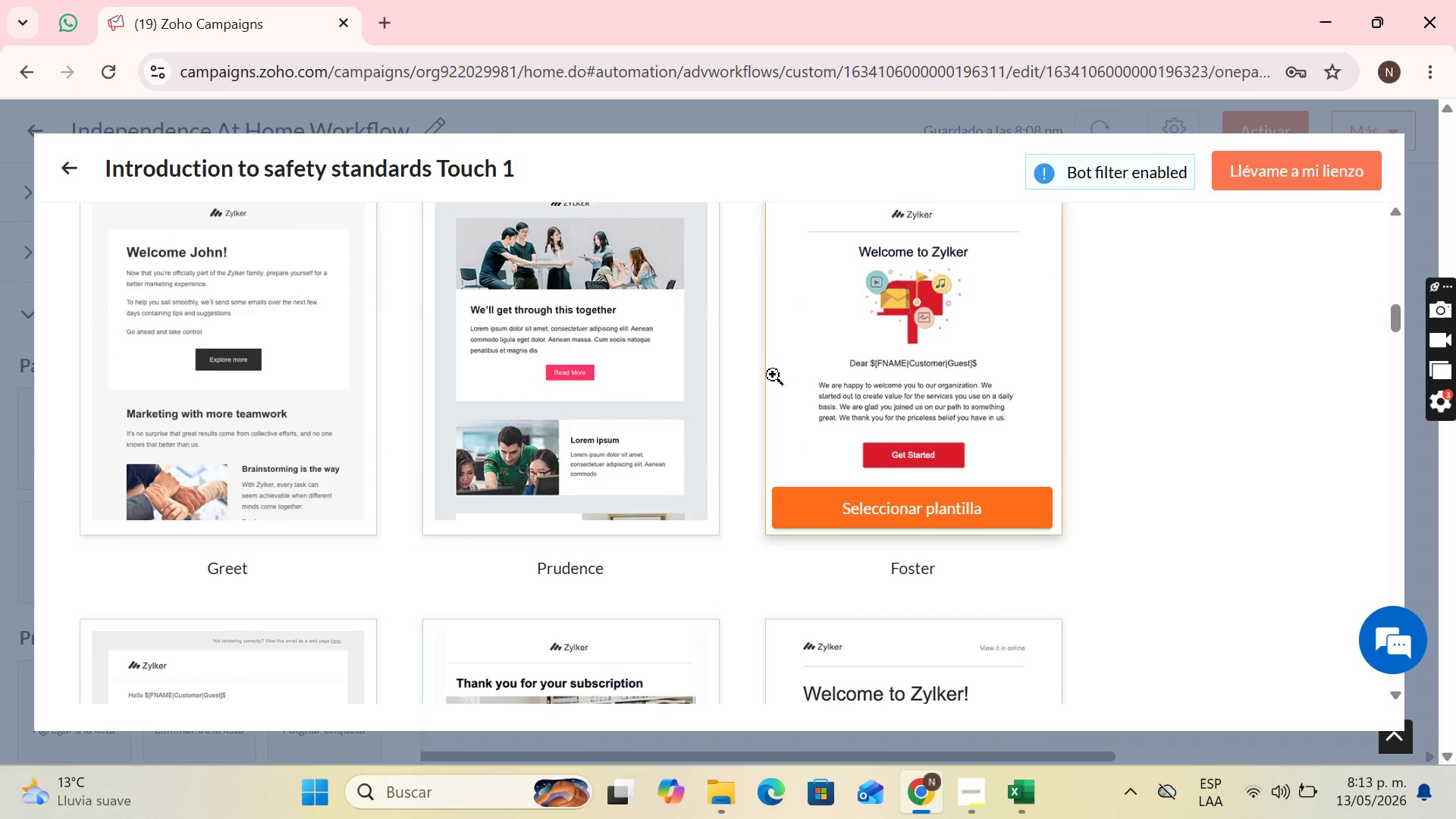 
scroll: coordinate [774, 387], scroll_direction: down, amount: 11.0